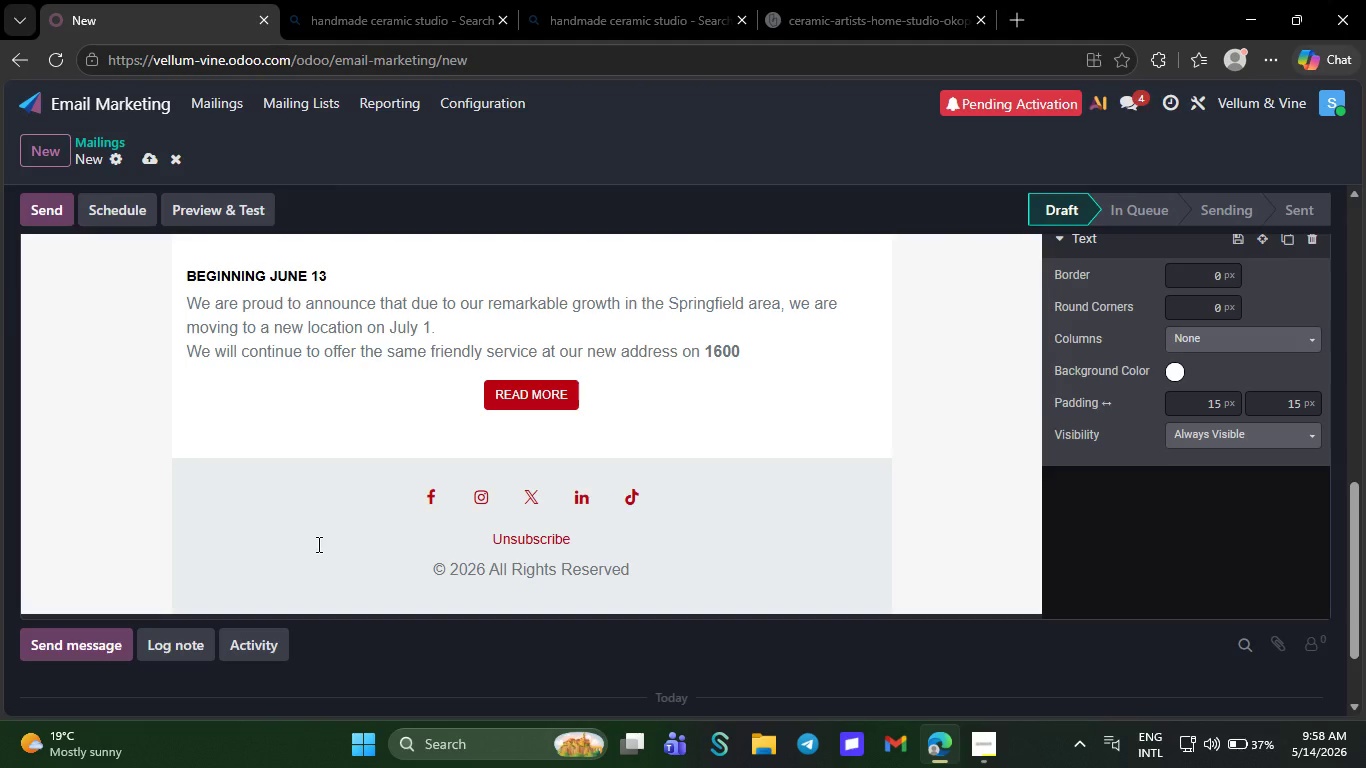 
key(Backspace)
 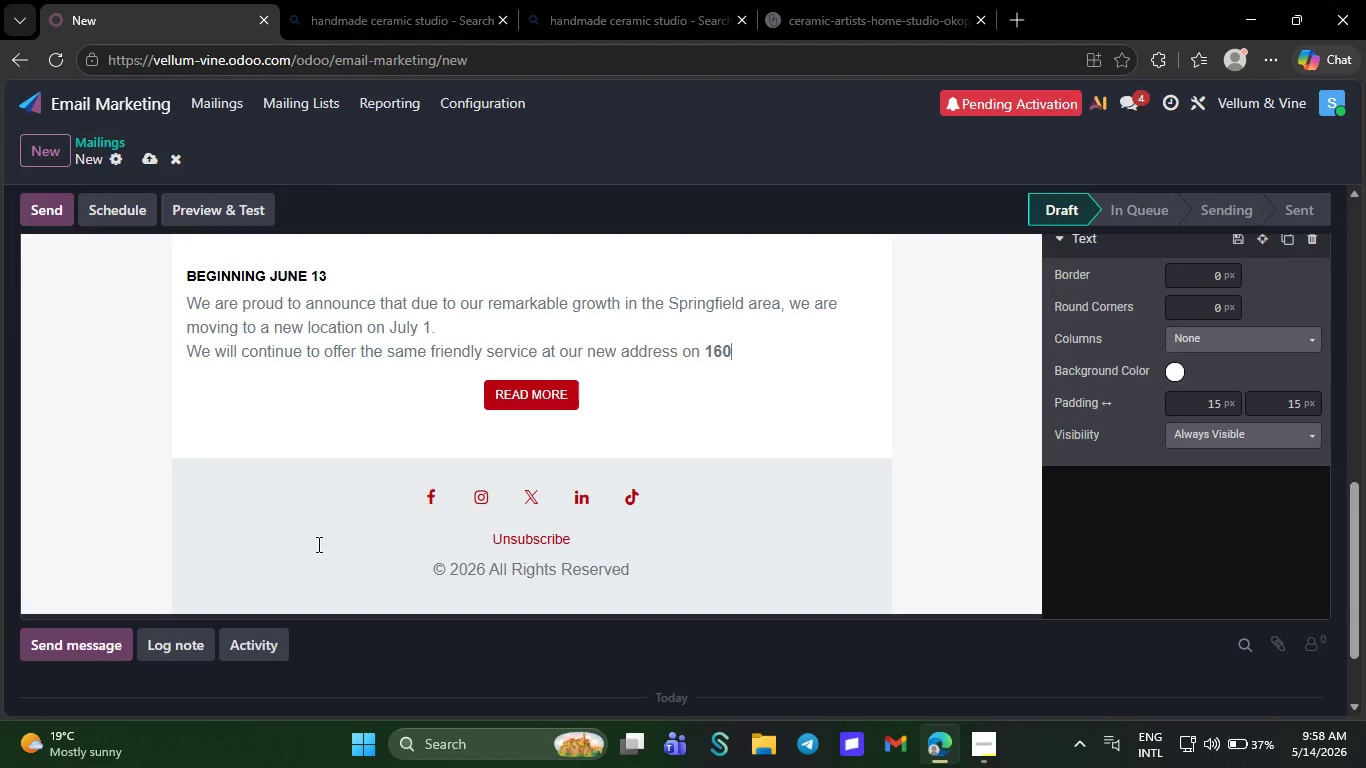 
key(Backspace)
 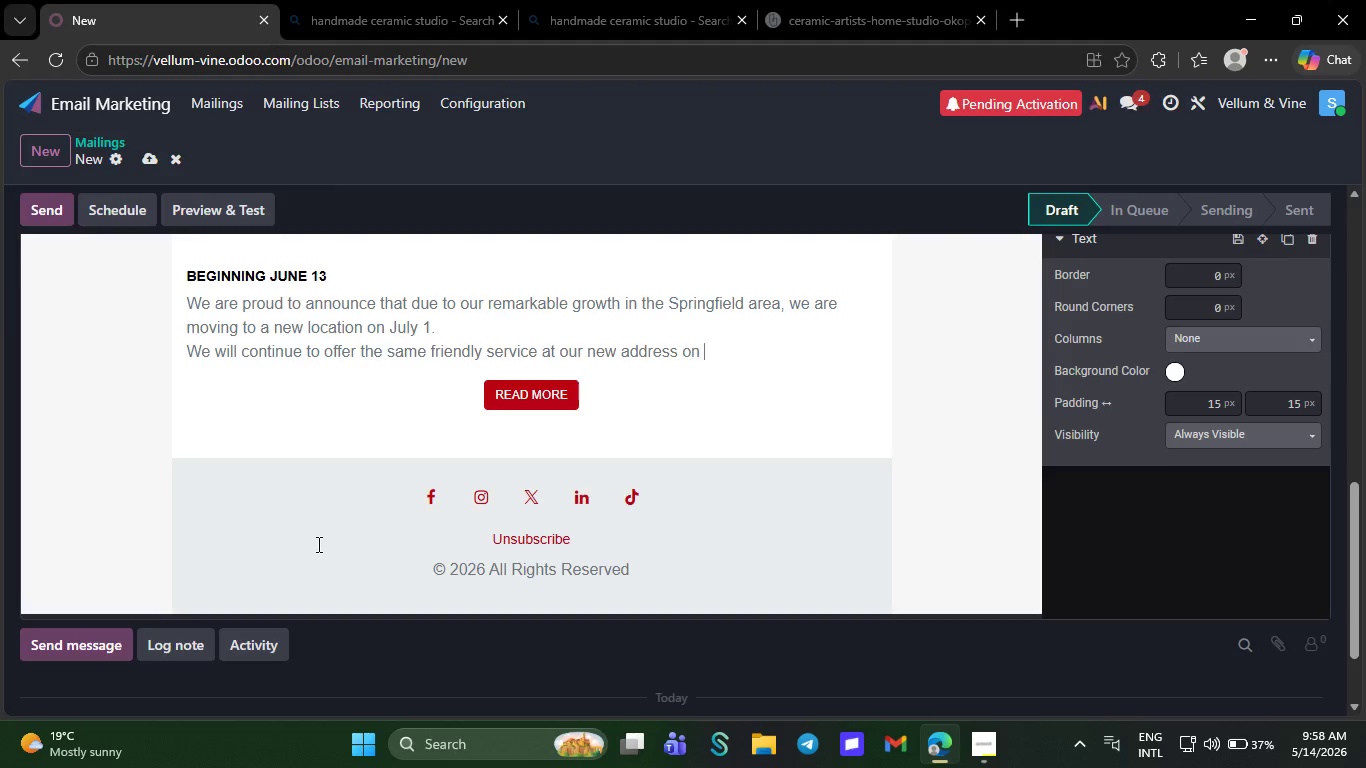 
key(Backspace)
 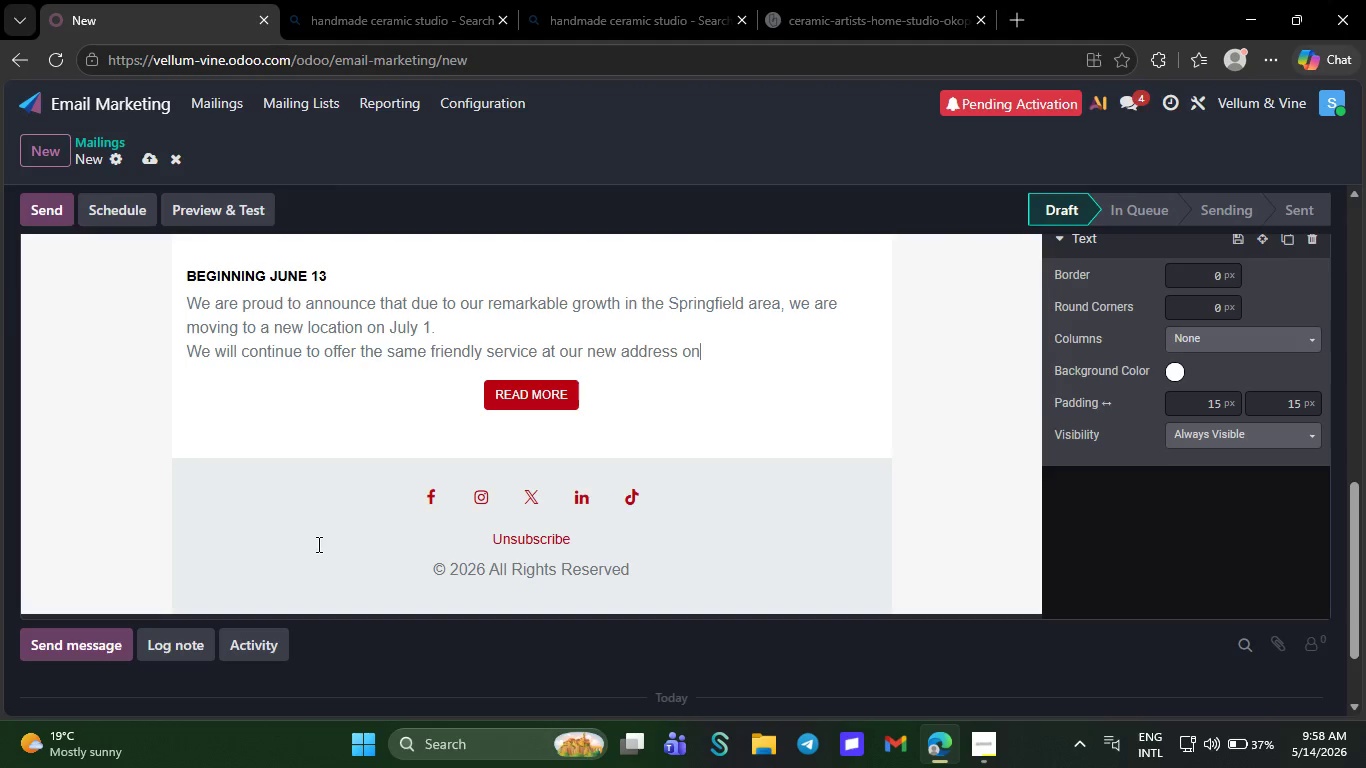 
key(Backspace)
 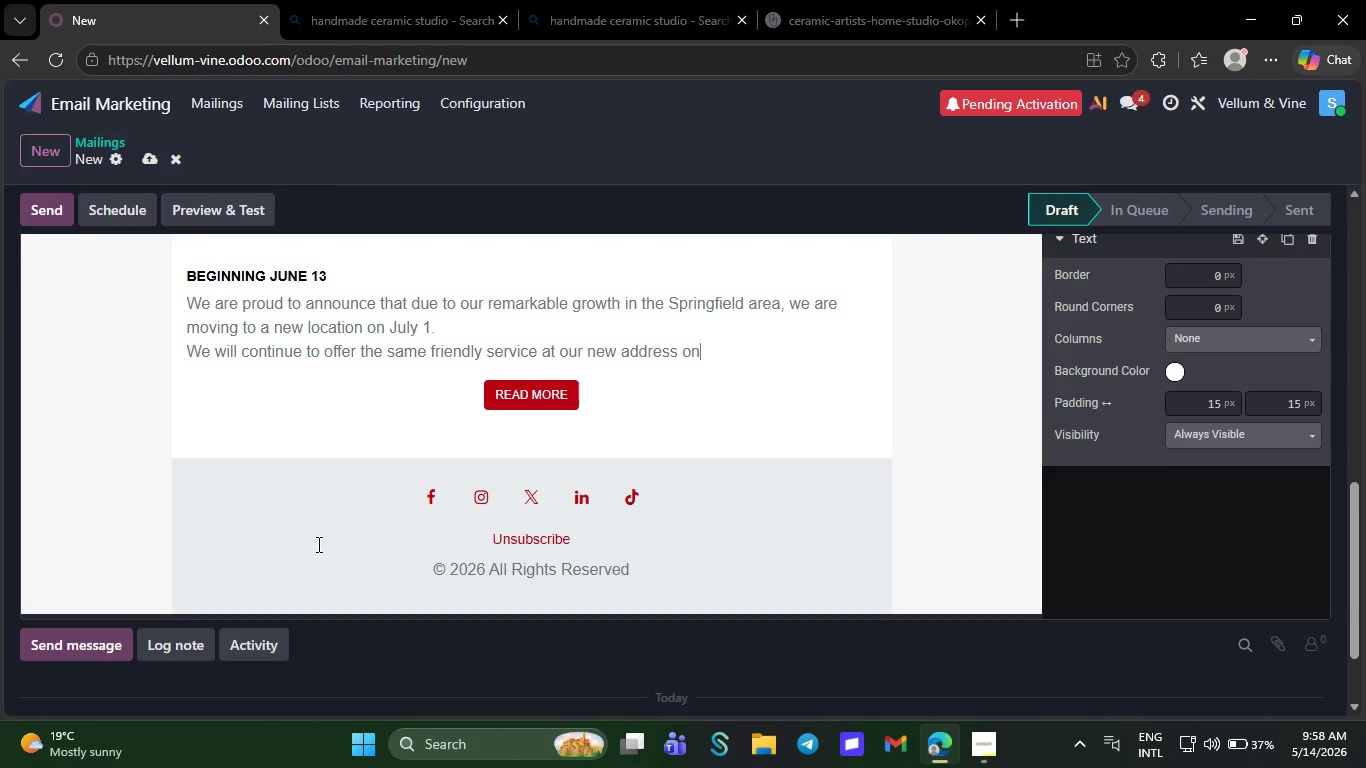 
key(Backspace)
 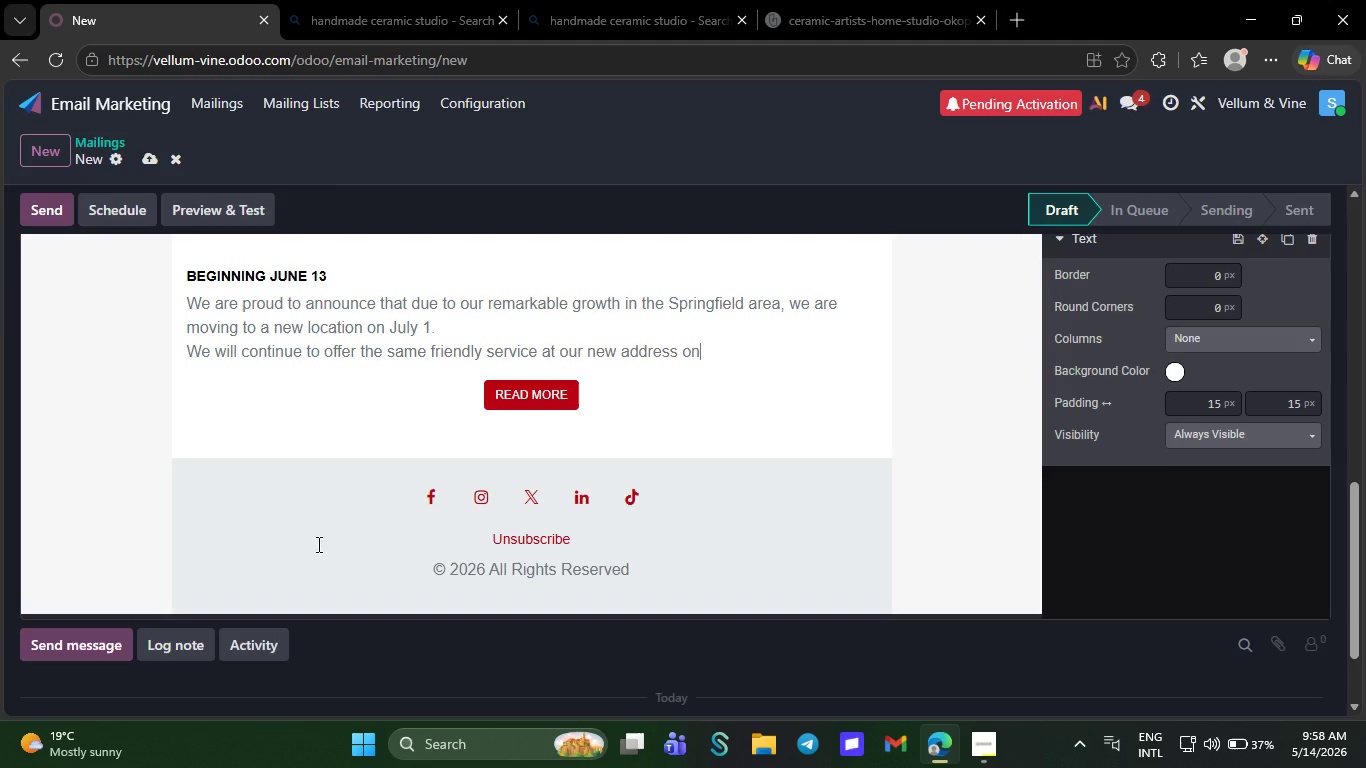 
key(Backspace)
 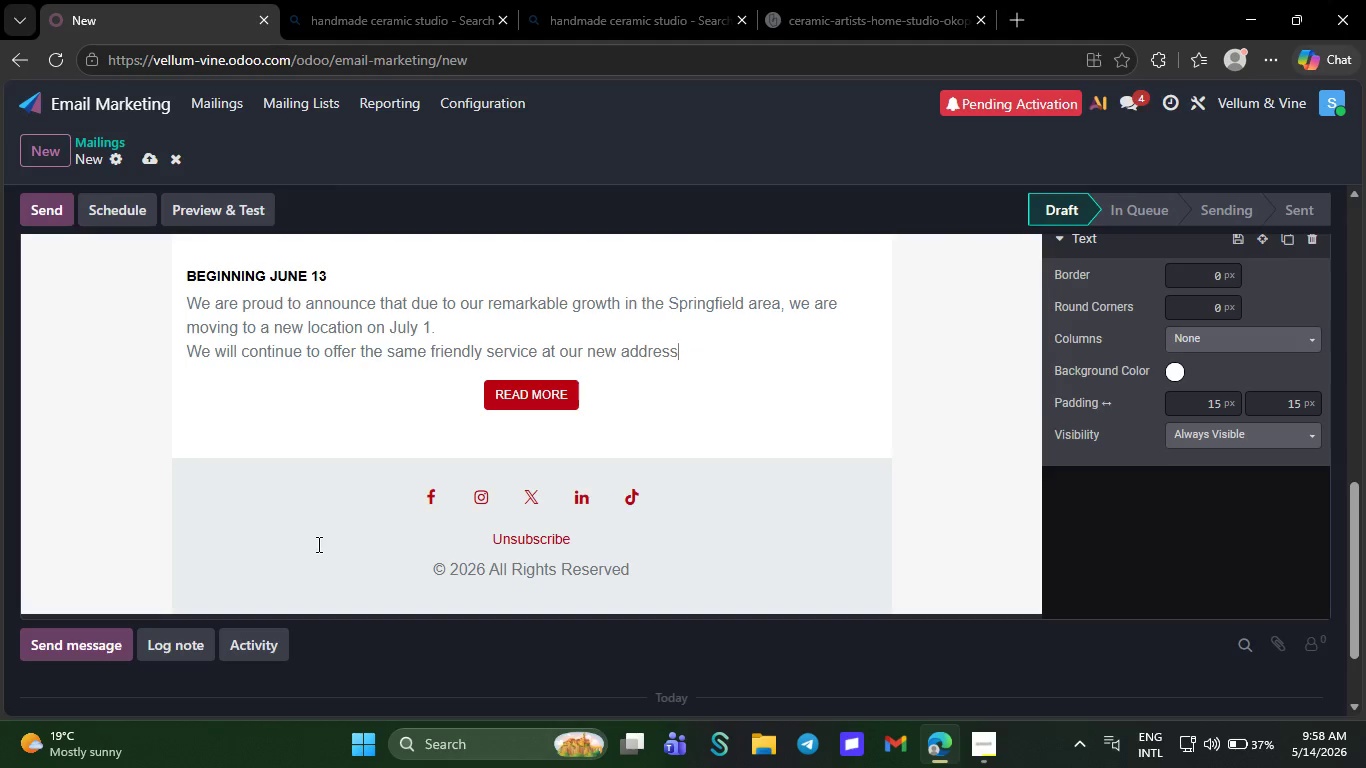 
key(Backspace)
 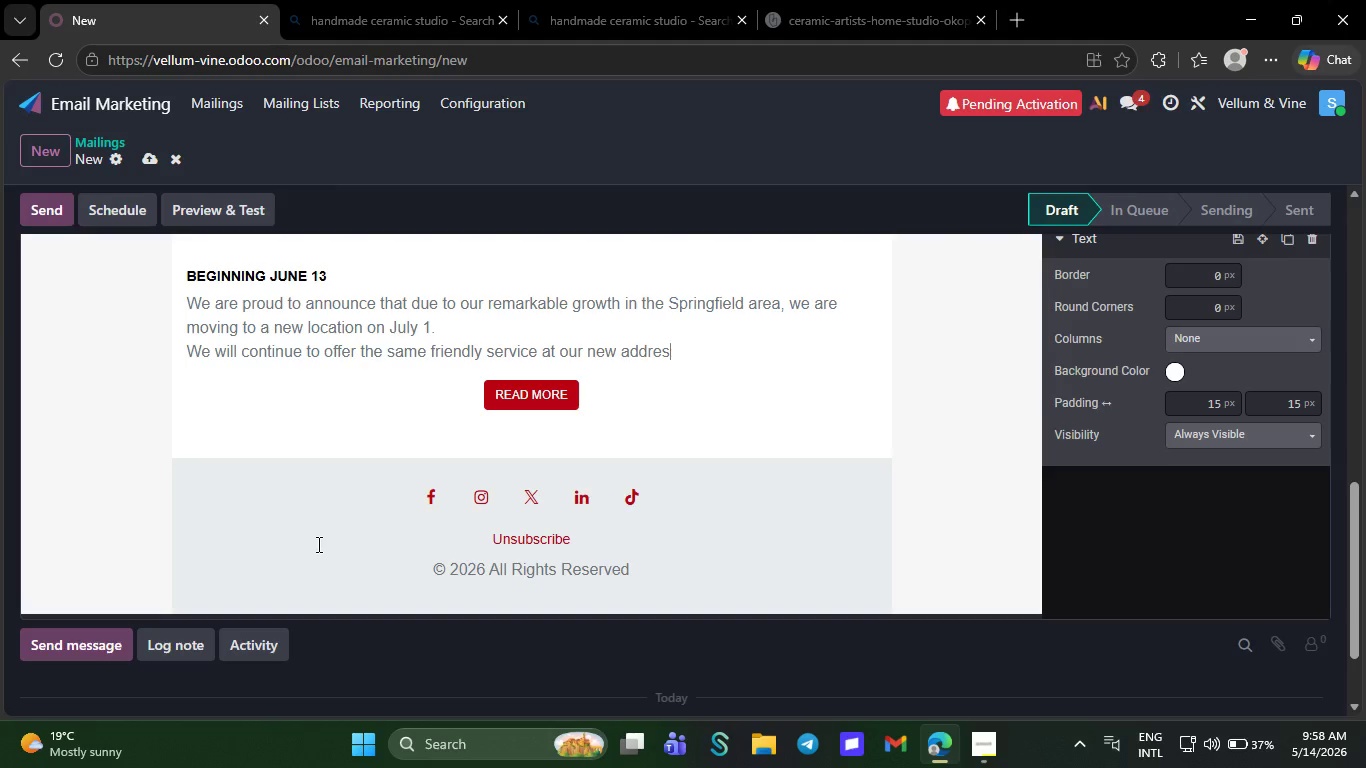 
key(Backspace)
 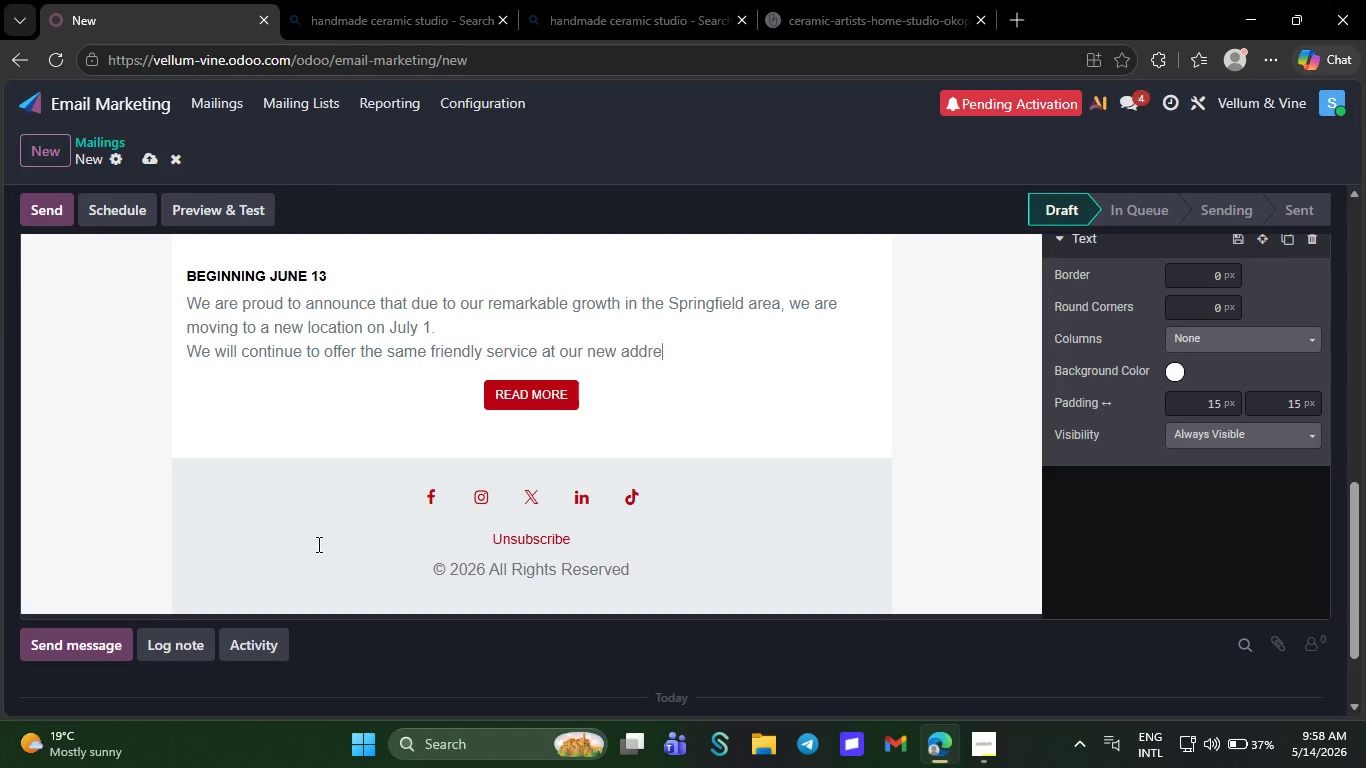 
key(Backspace)
 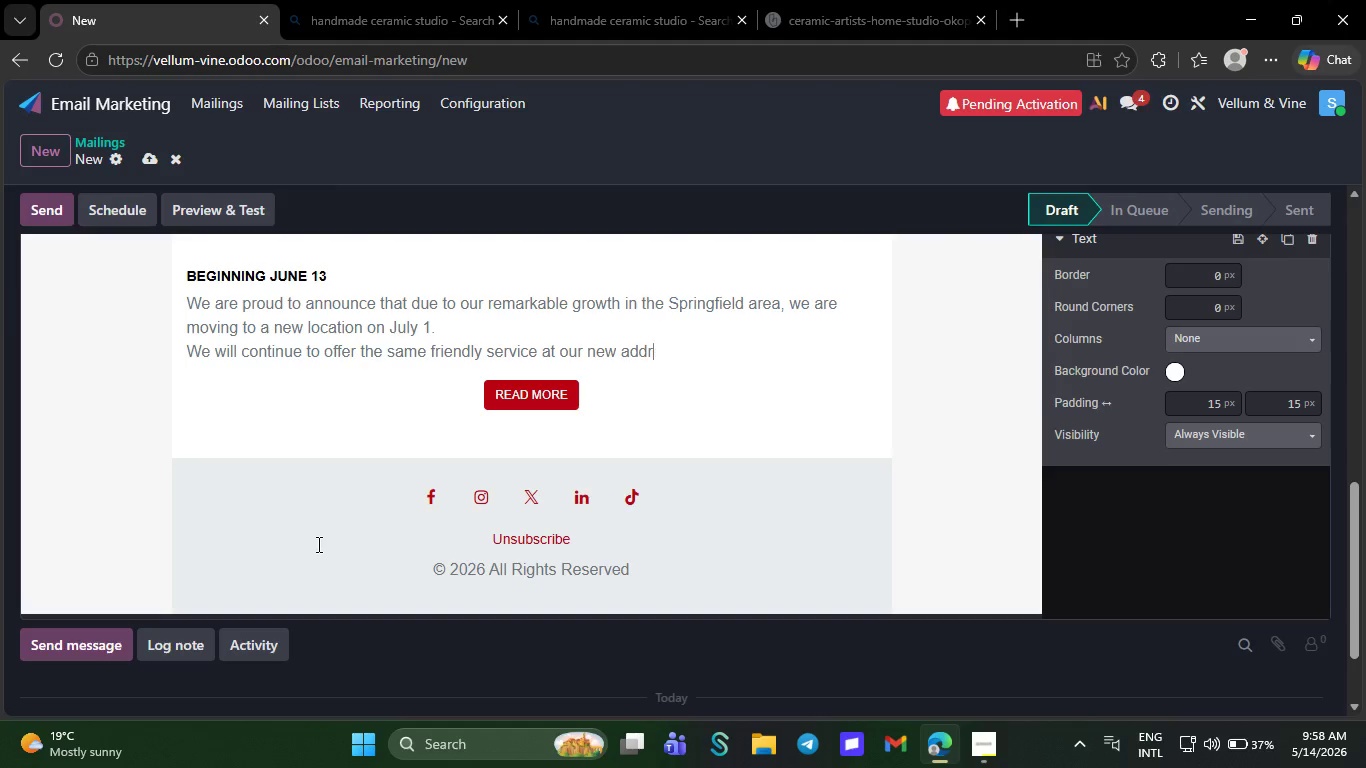 
key(Backspace)
 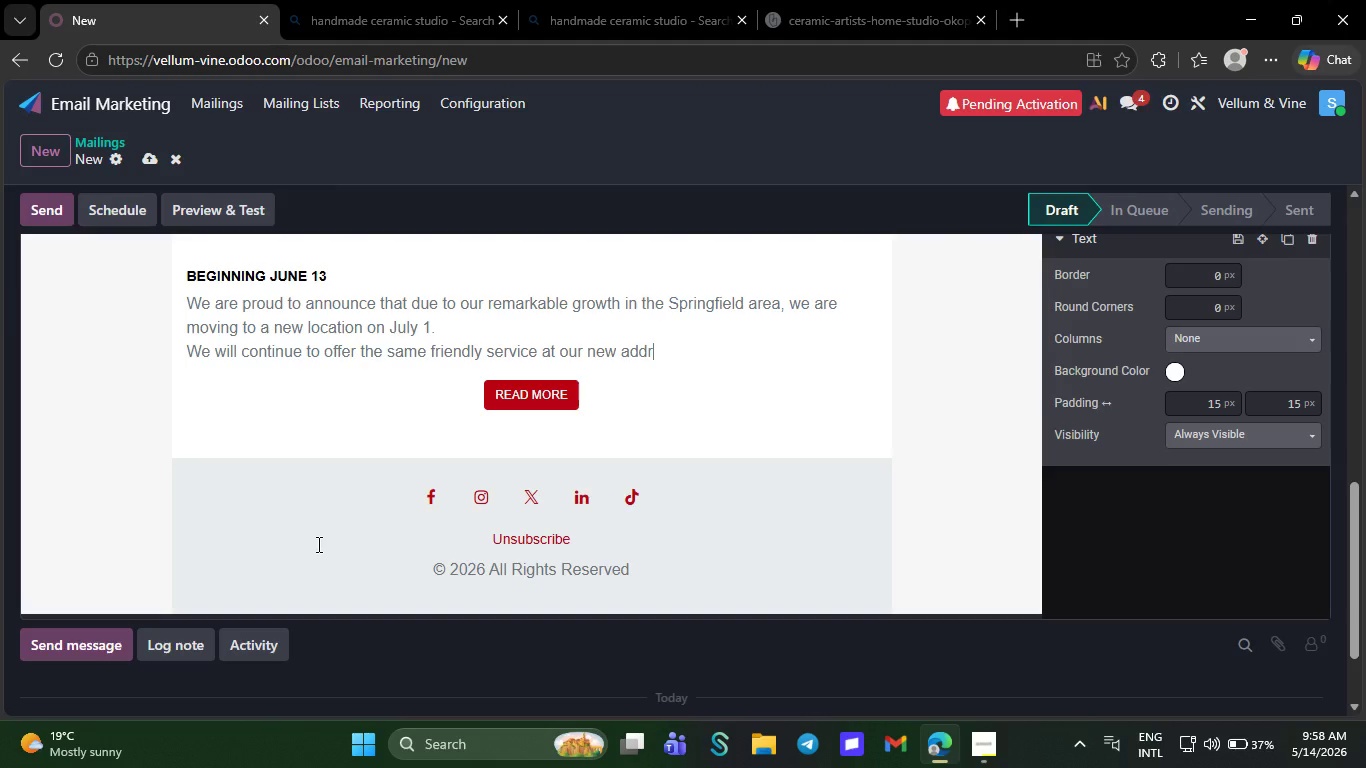 
key(Backspace)
 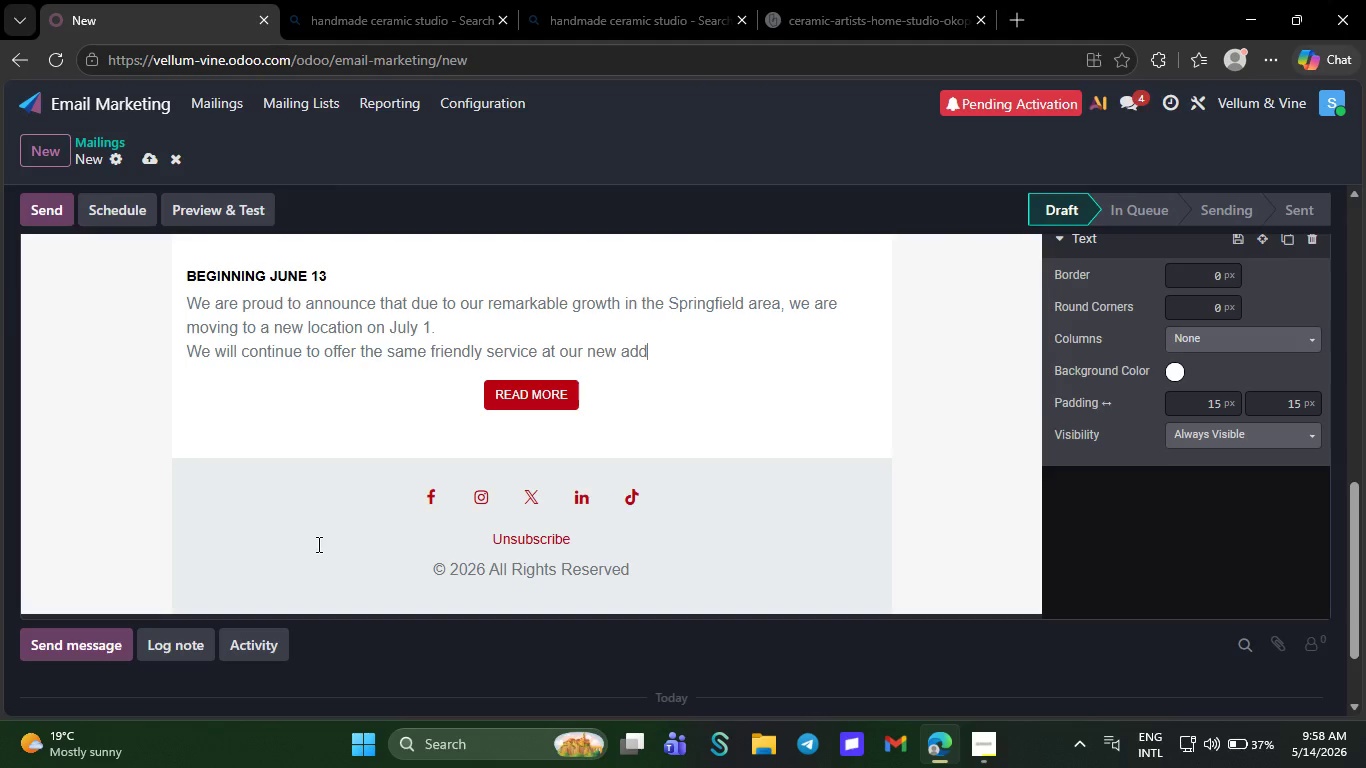 
key(Backspace)
 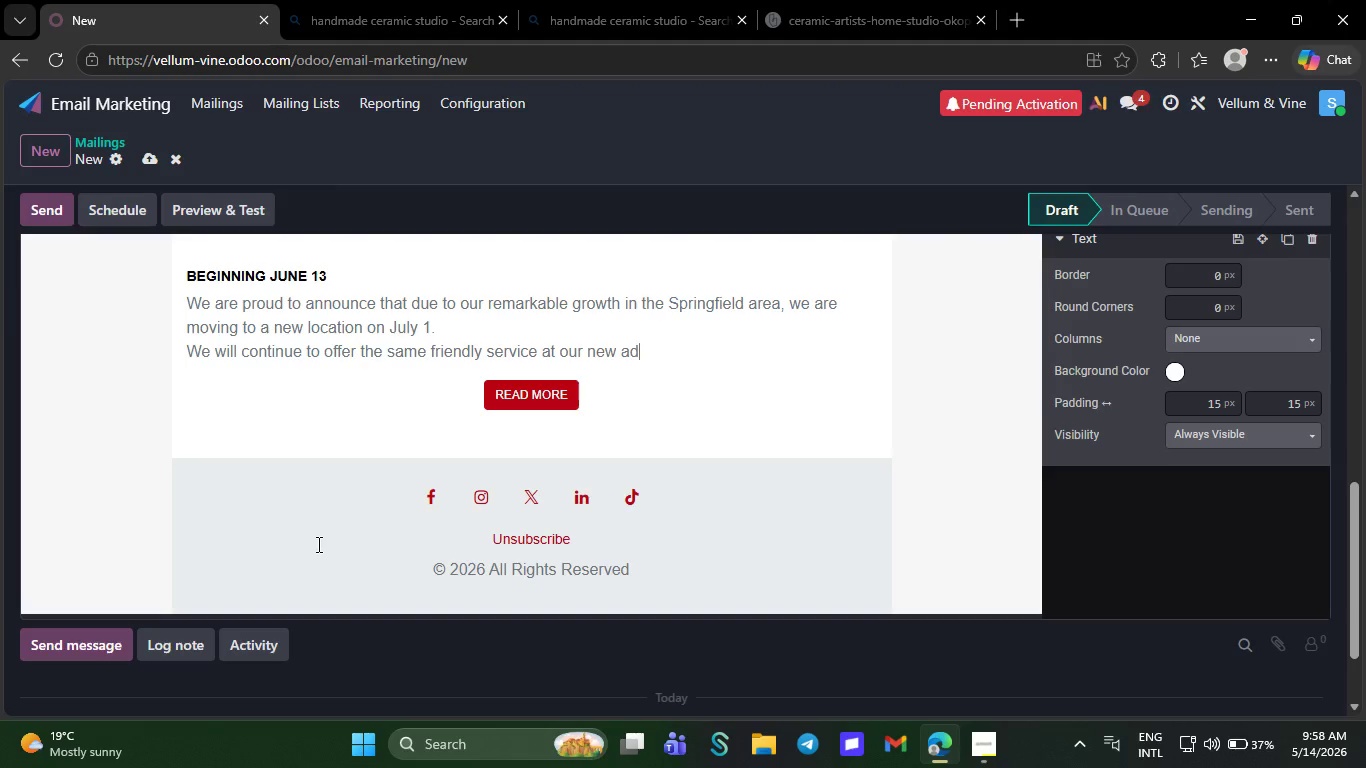 
key(Backspace)
 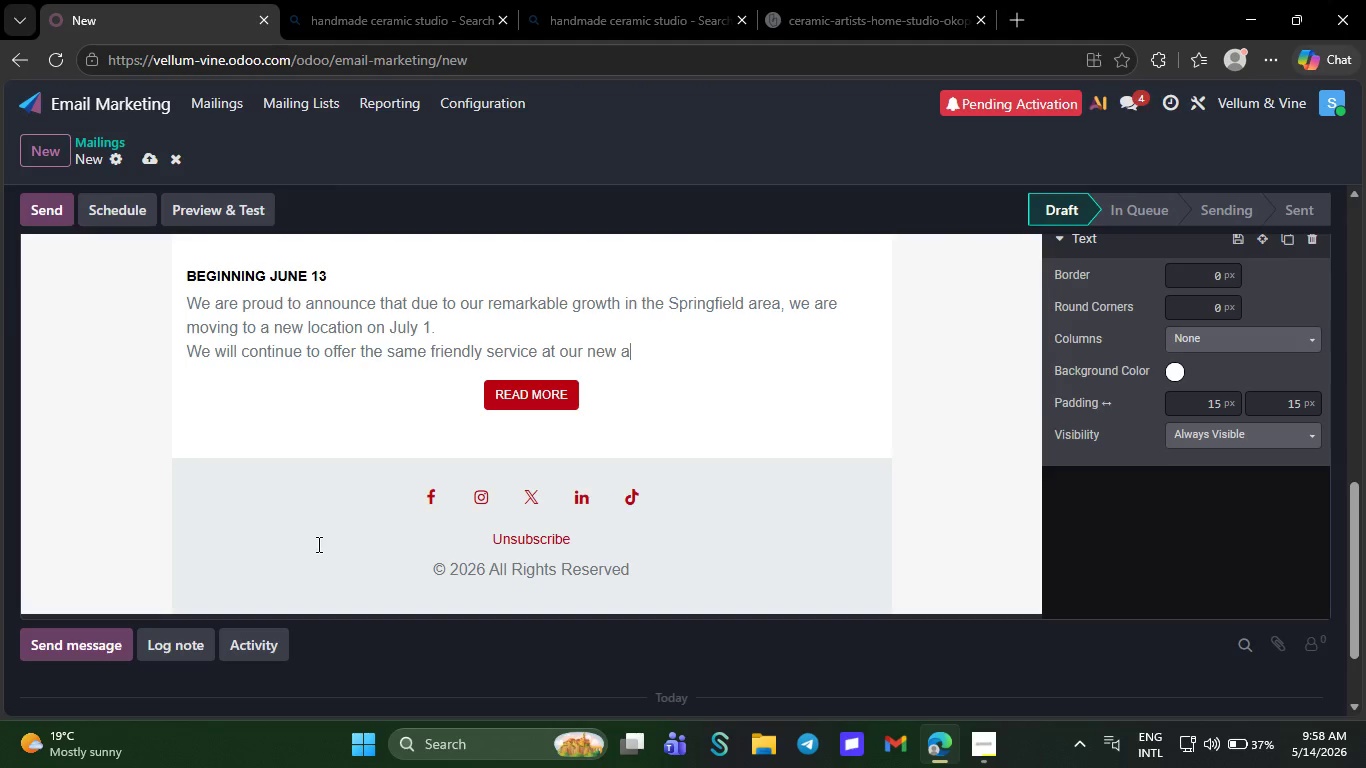 
key(Backspace)
 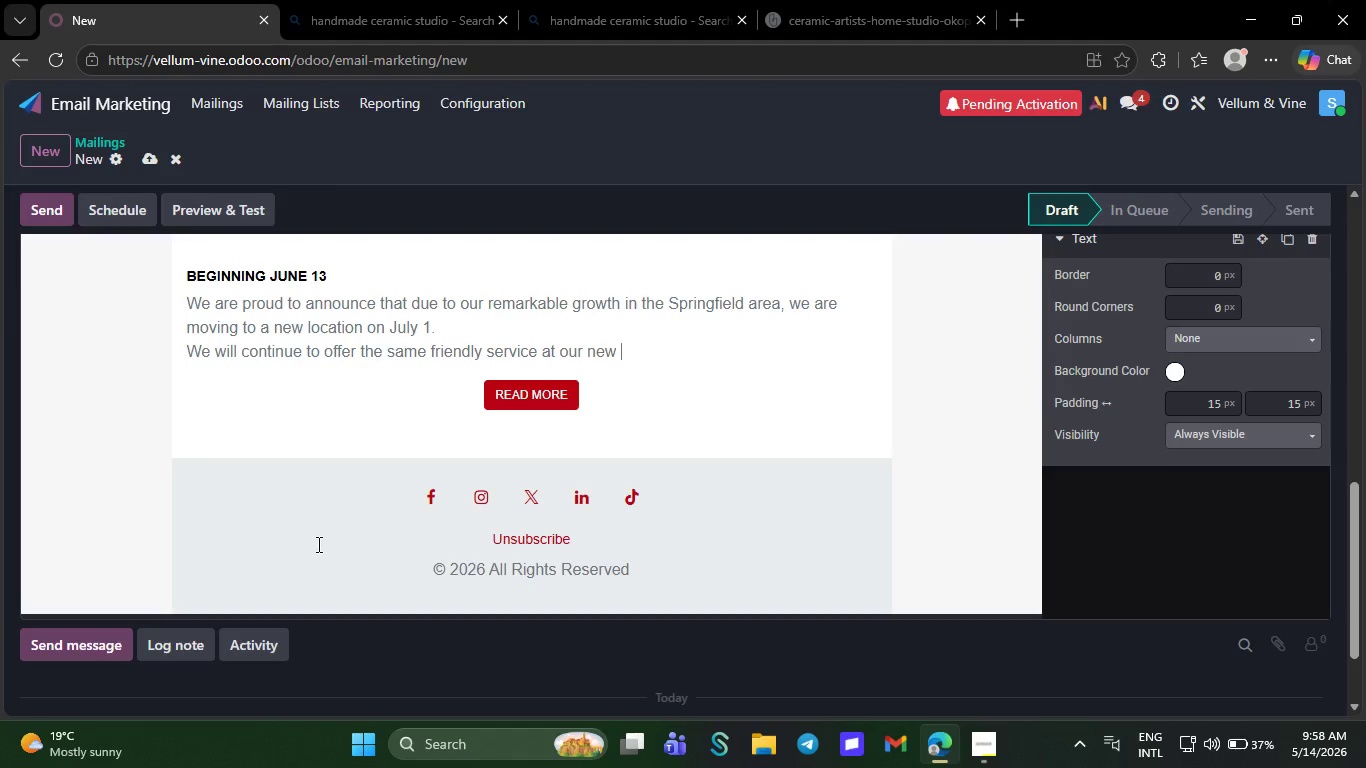 
key(Backspace)
 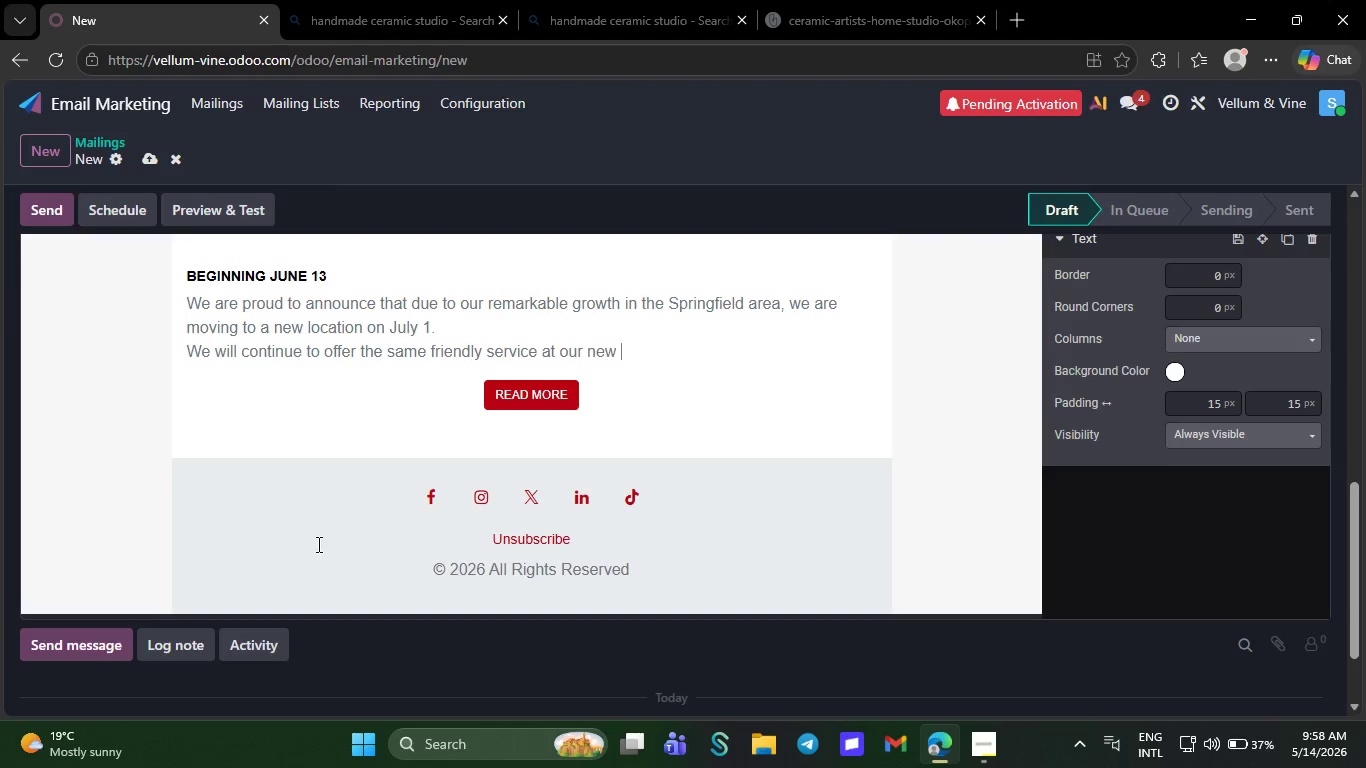 
wait(5.22)
 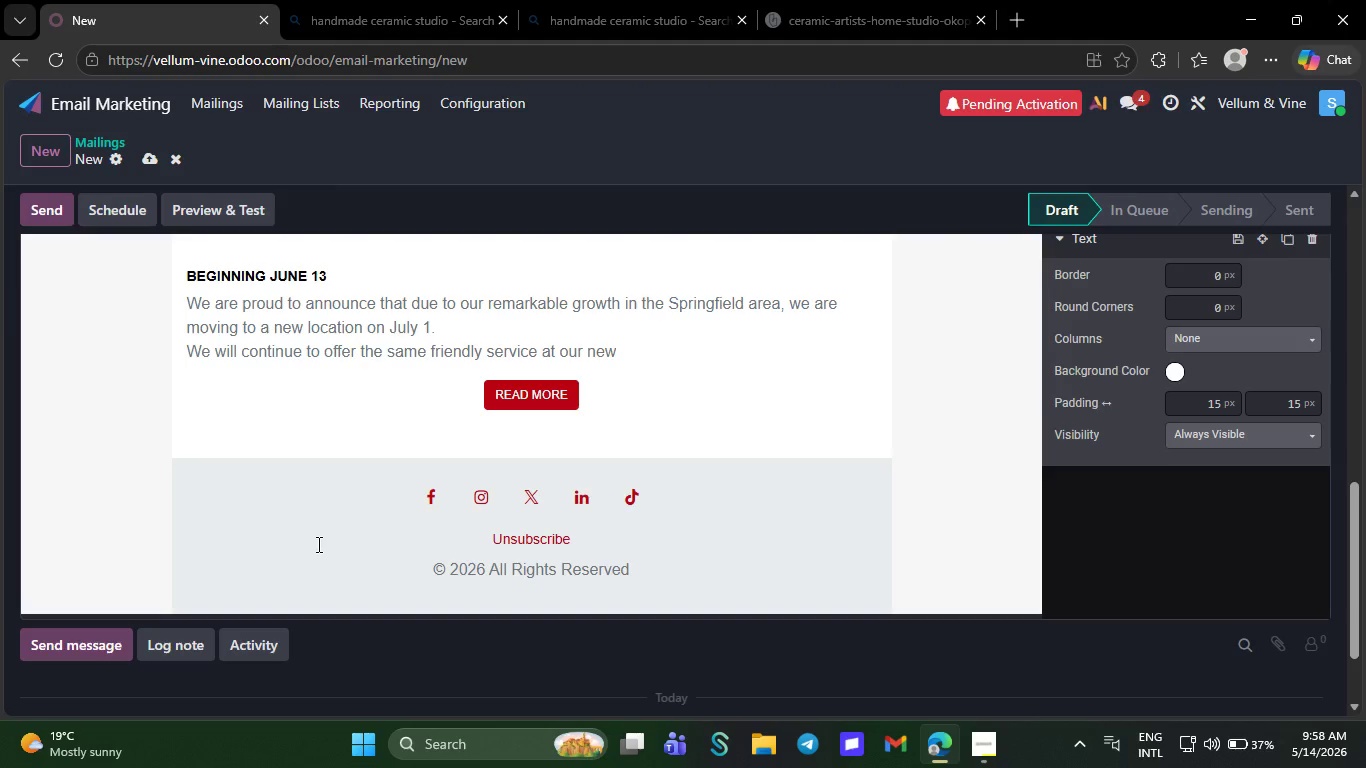 
key(Backspace)
 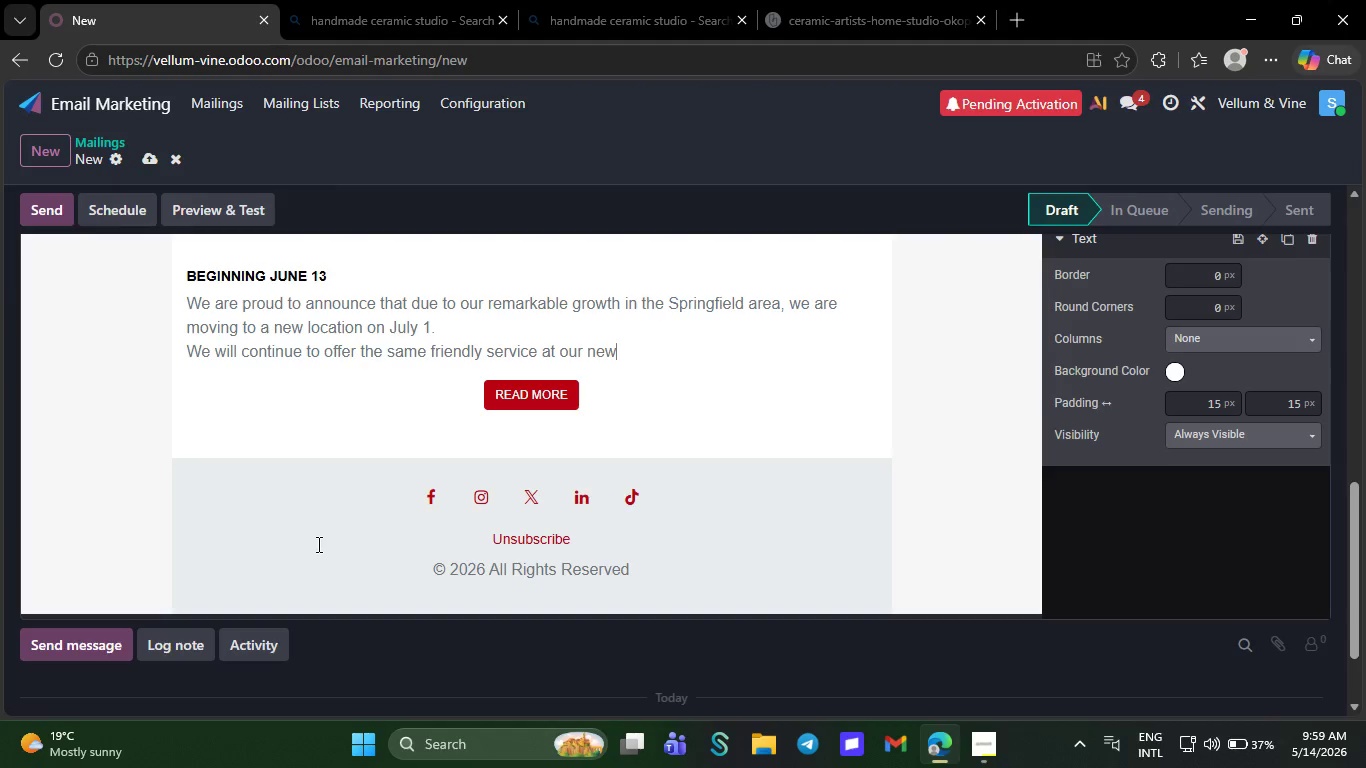 
key(Backspace)
 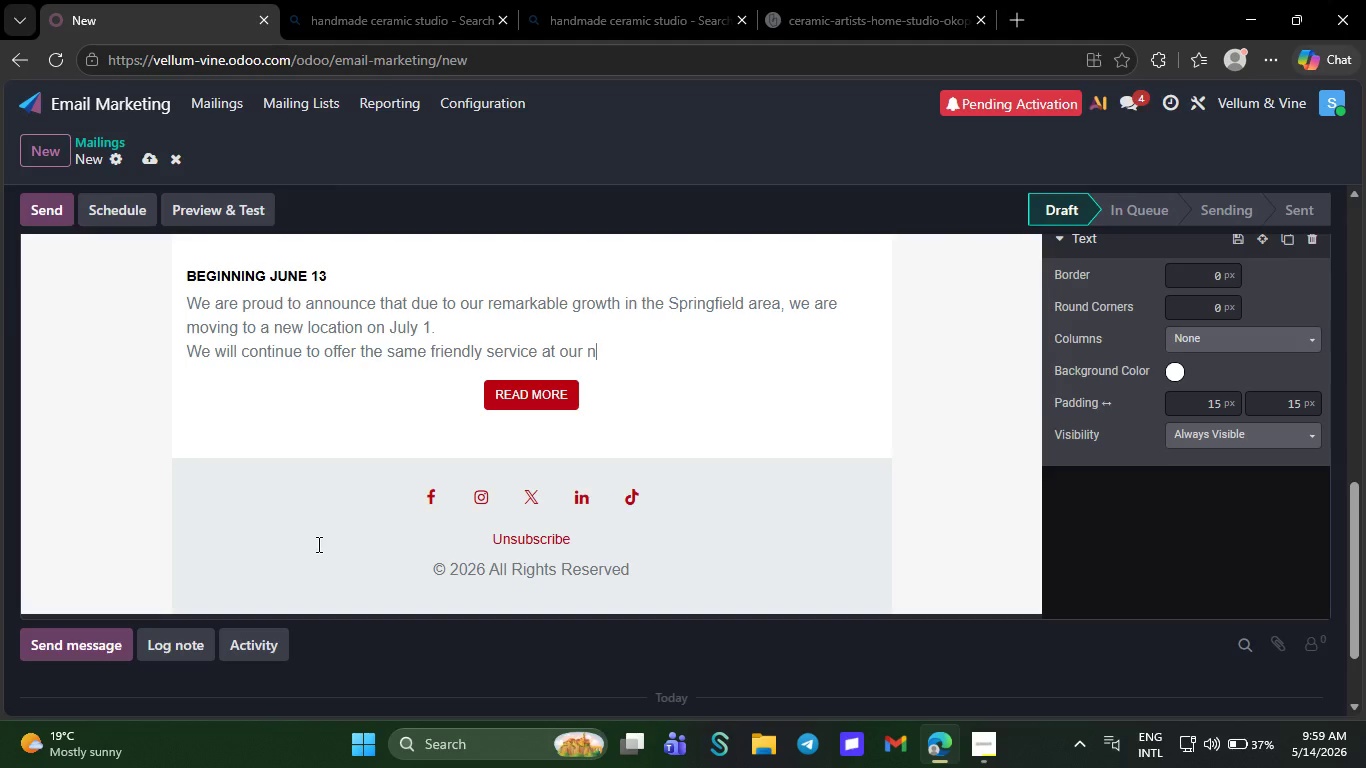 
key(Backspace)
 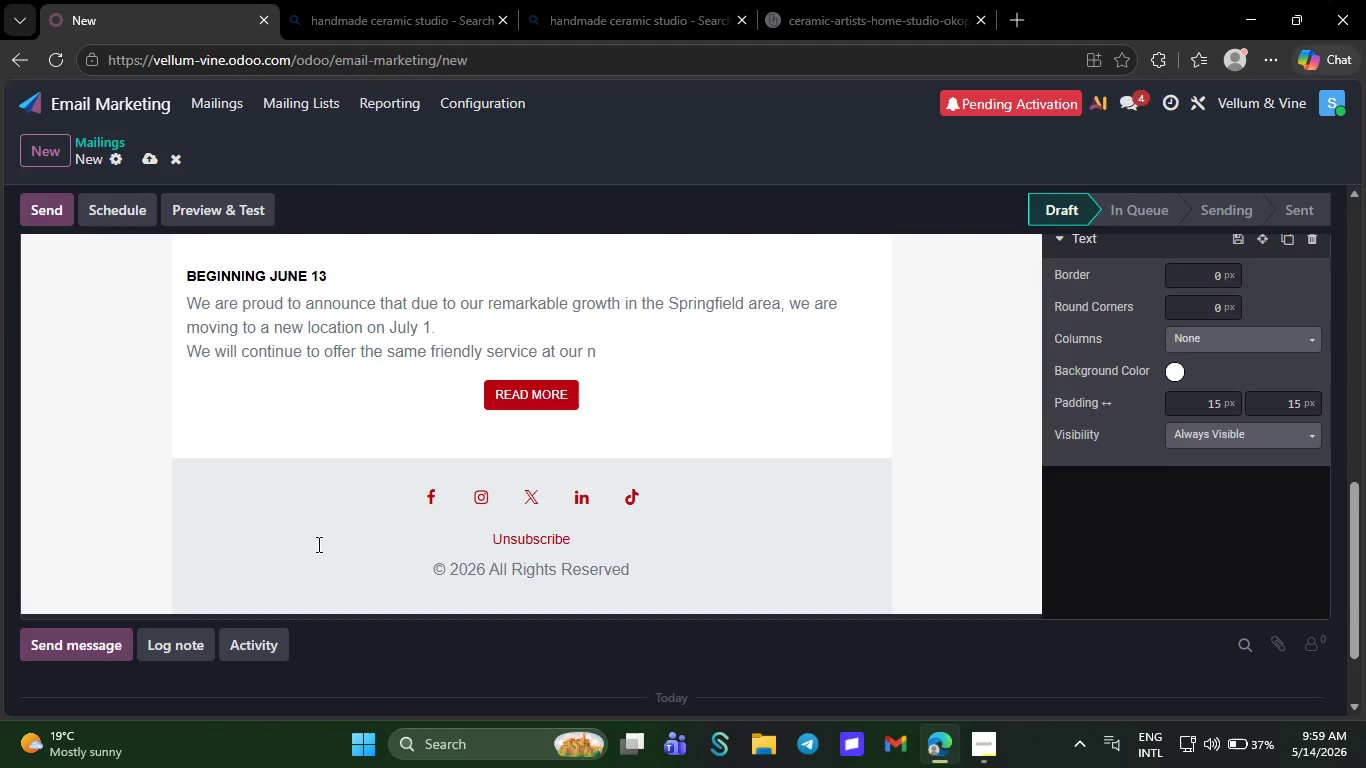 
key(Backspace)
 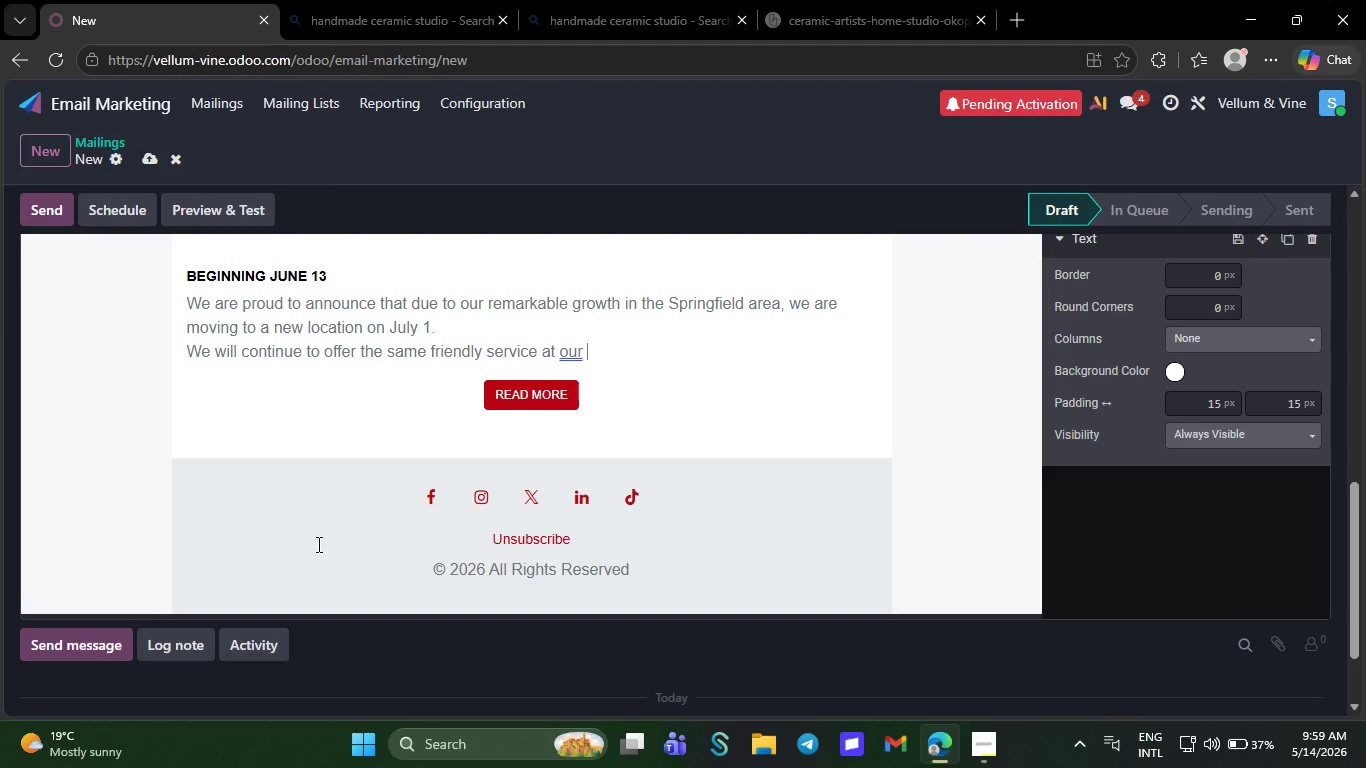 
wait(5.75)
 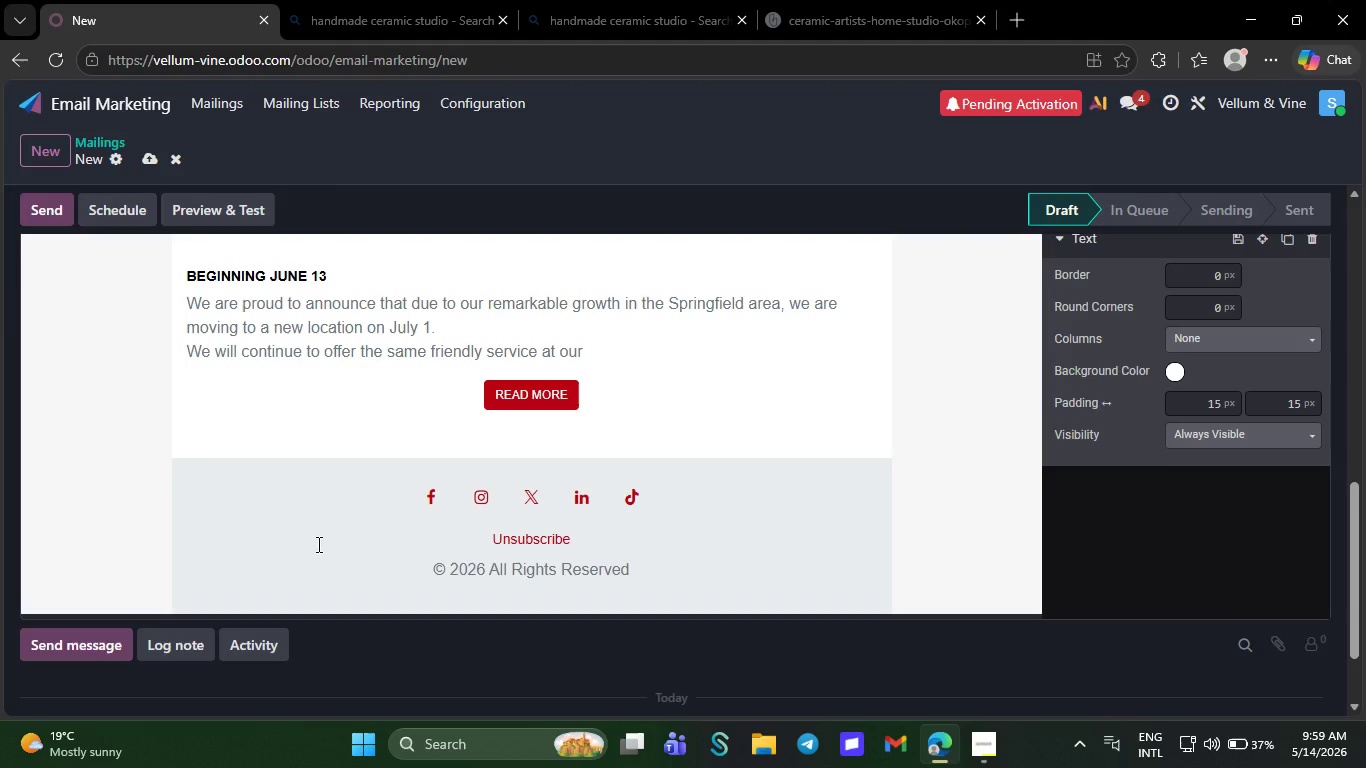 
key(Backspace)
 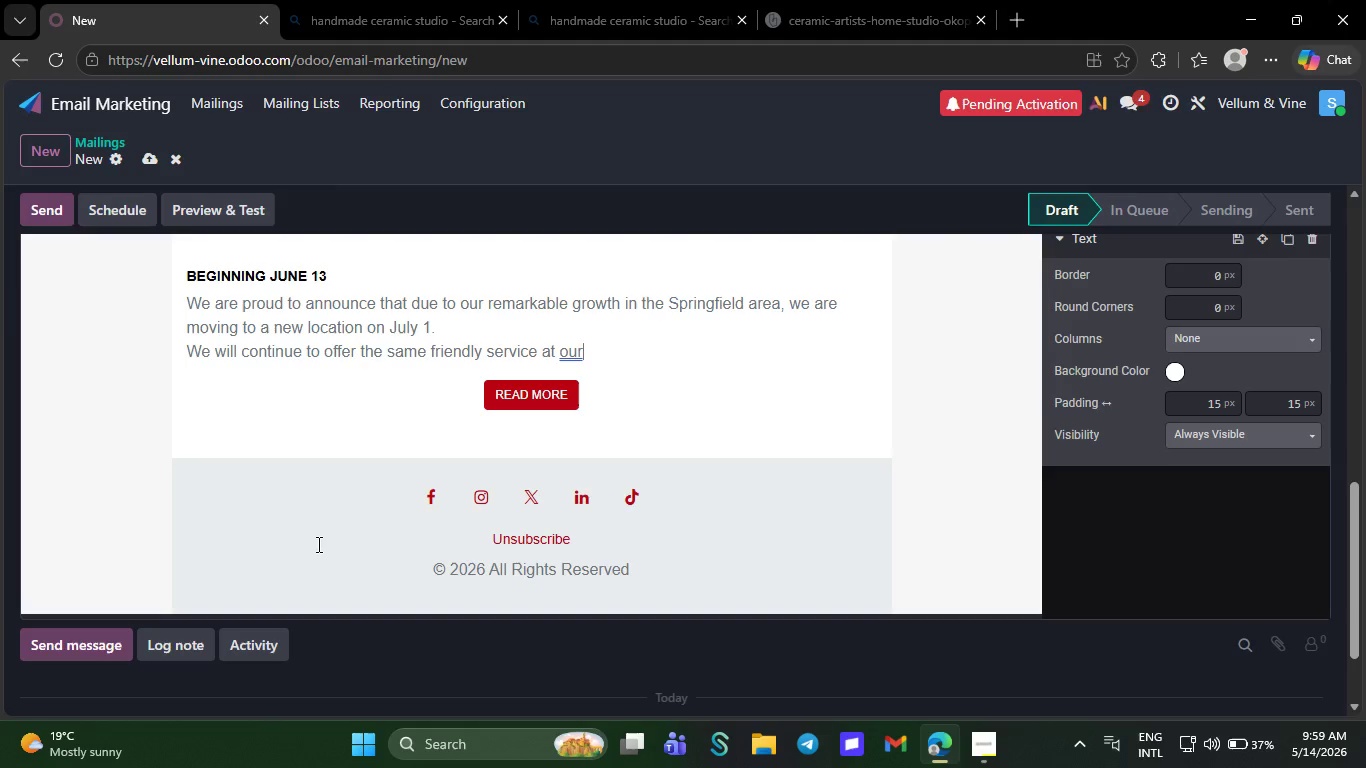 
key(Backspace)
 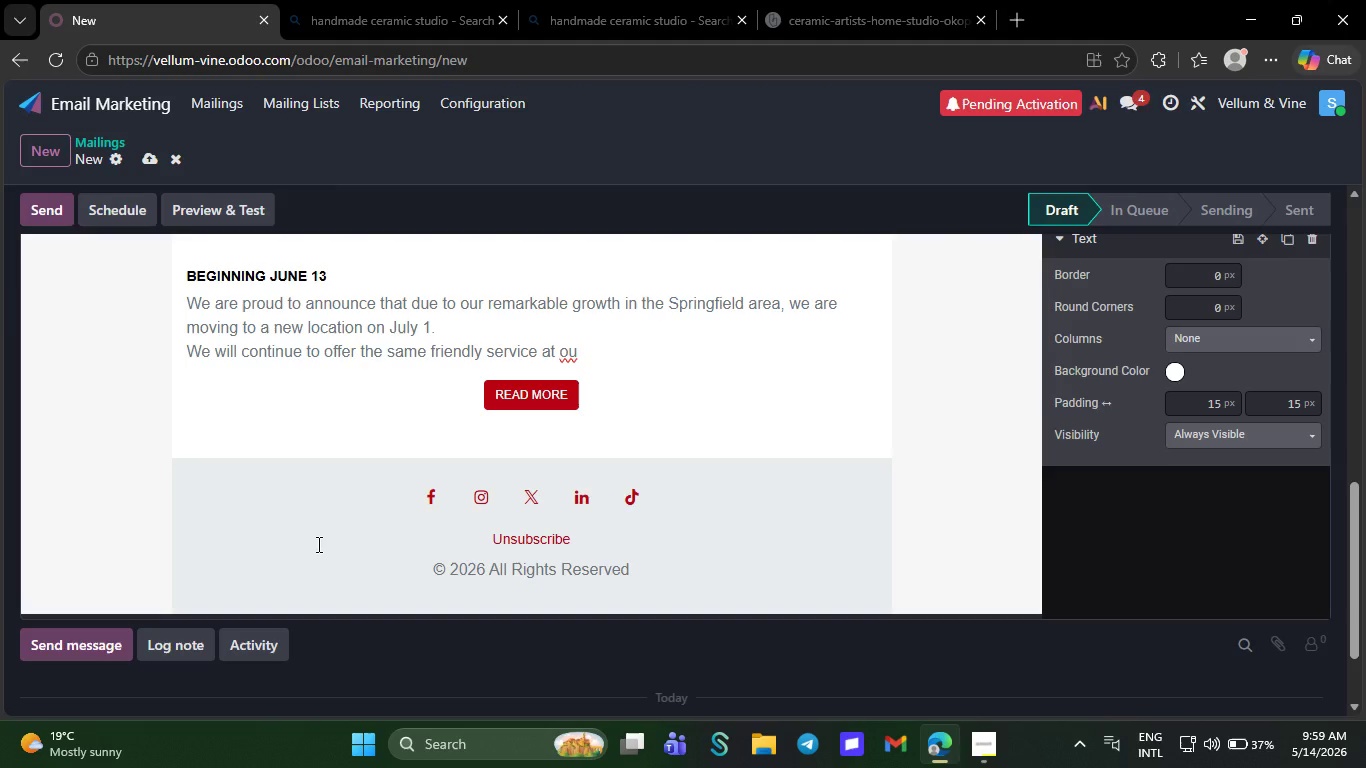 
key(Backspace)
 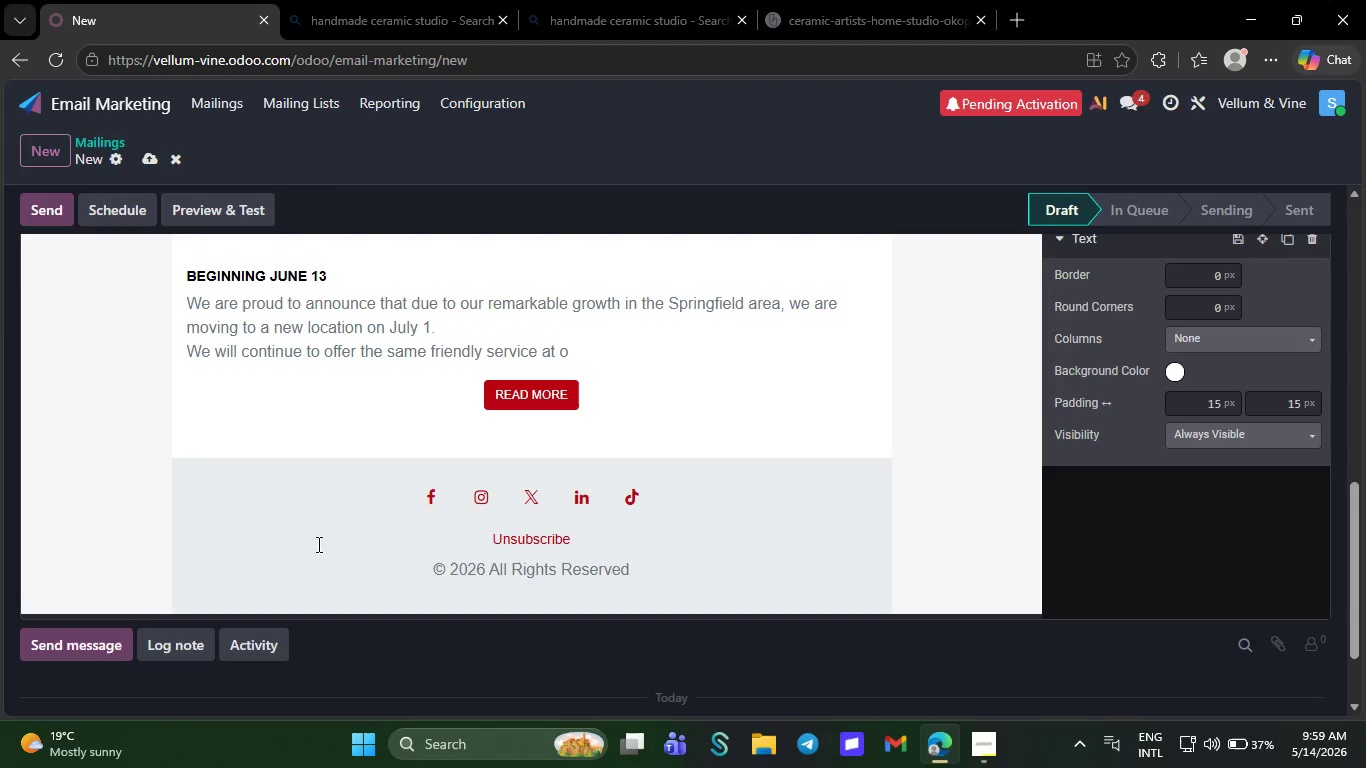 
wait(5.22)
 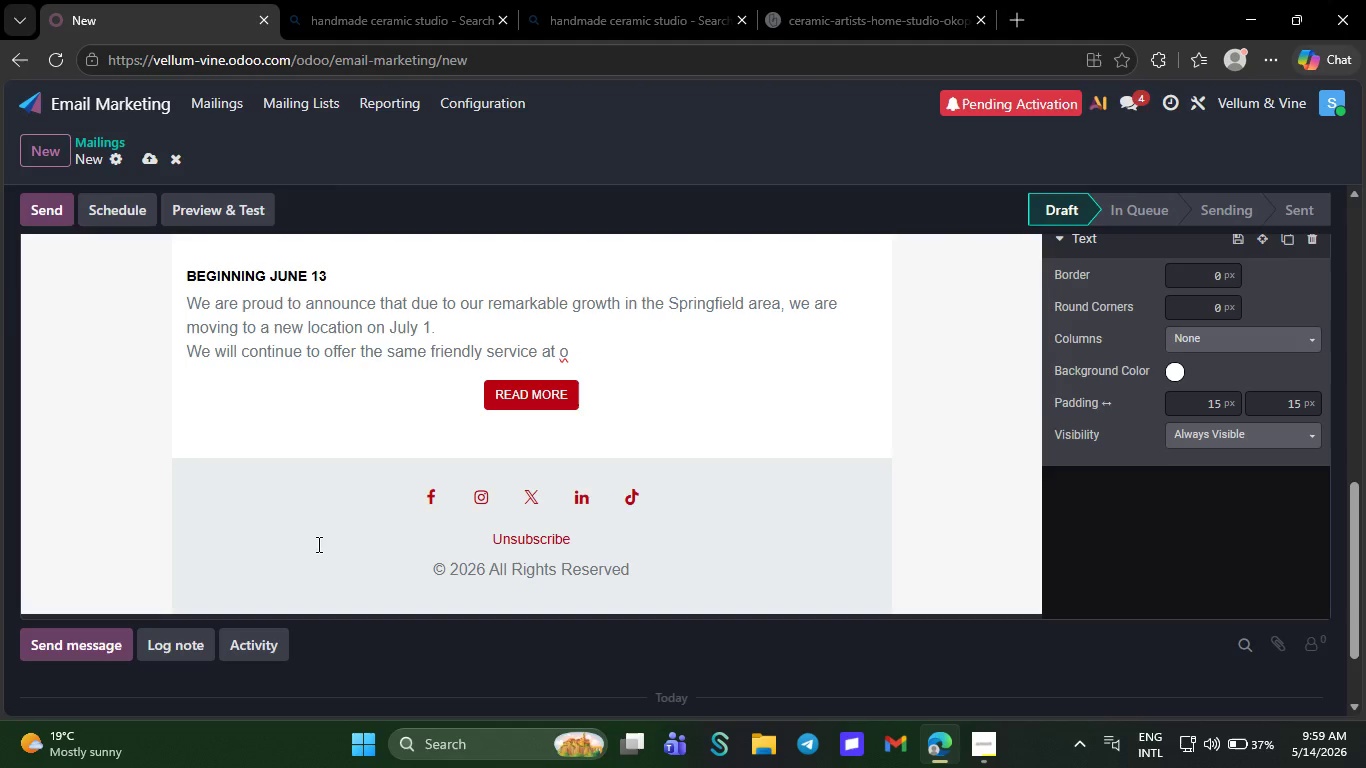 
key(Backspace)
 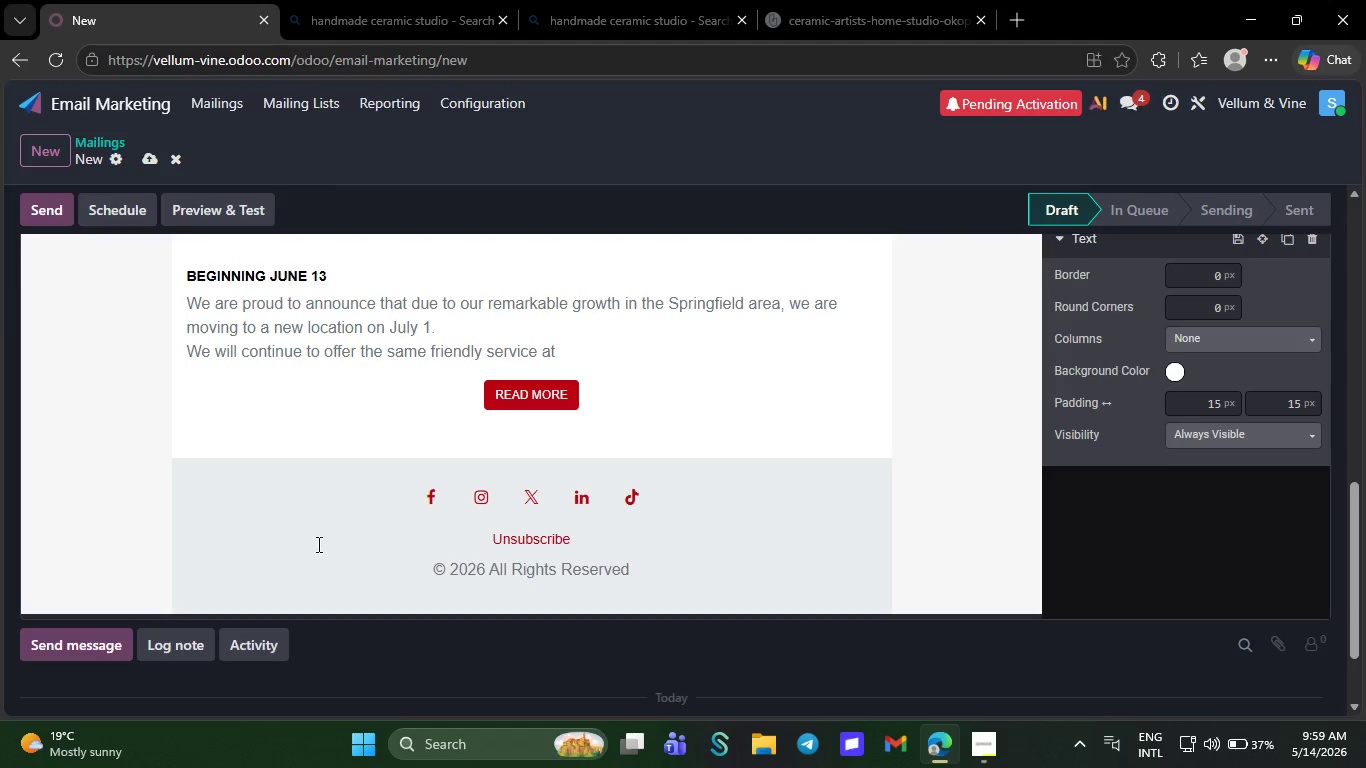 
key(Backspace)
 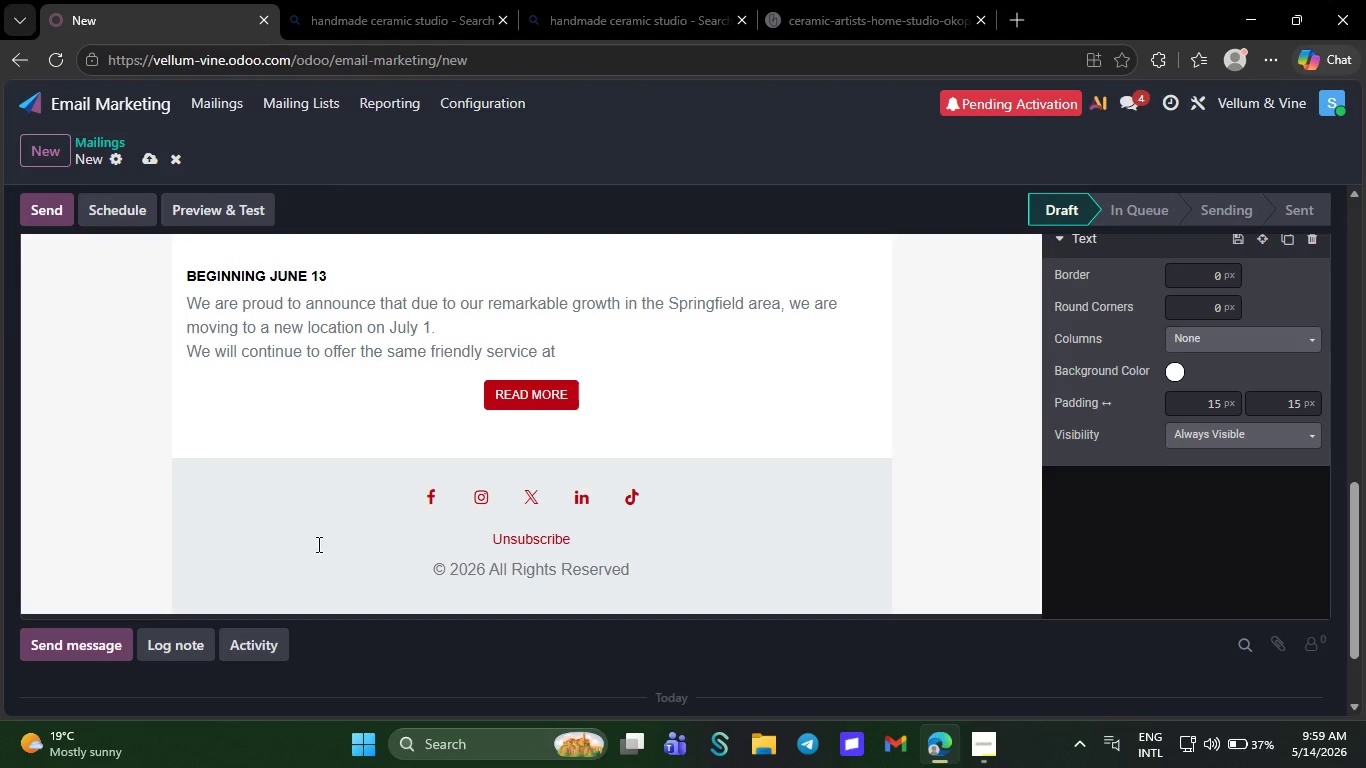 
key(Backspace)
 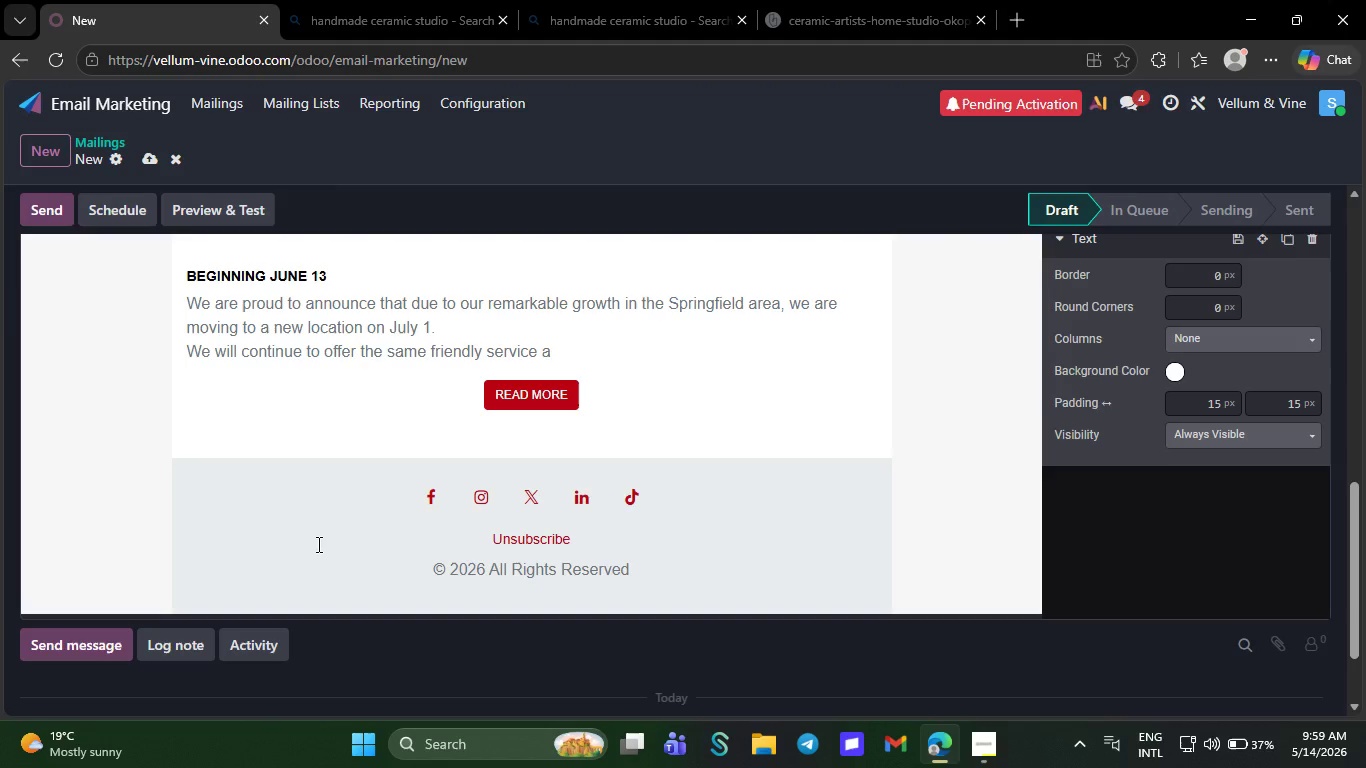 
wait(7.8)
 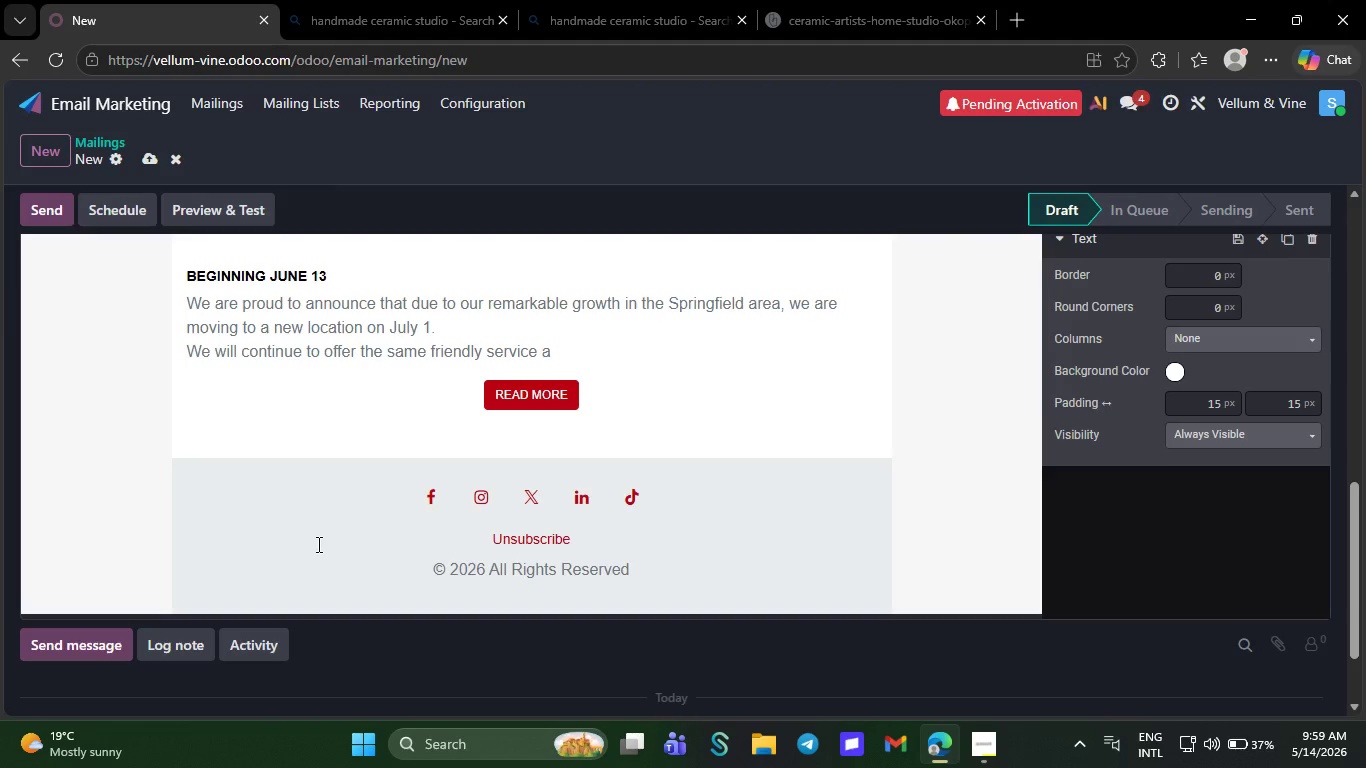 
key(Backspace)
 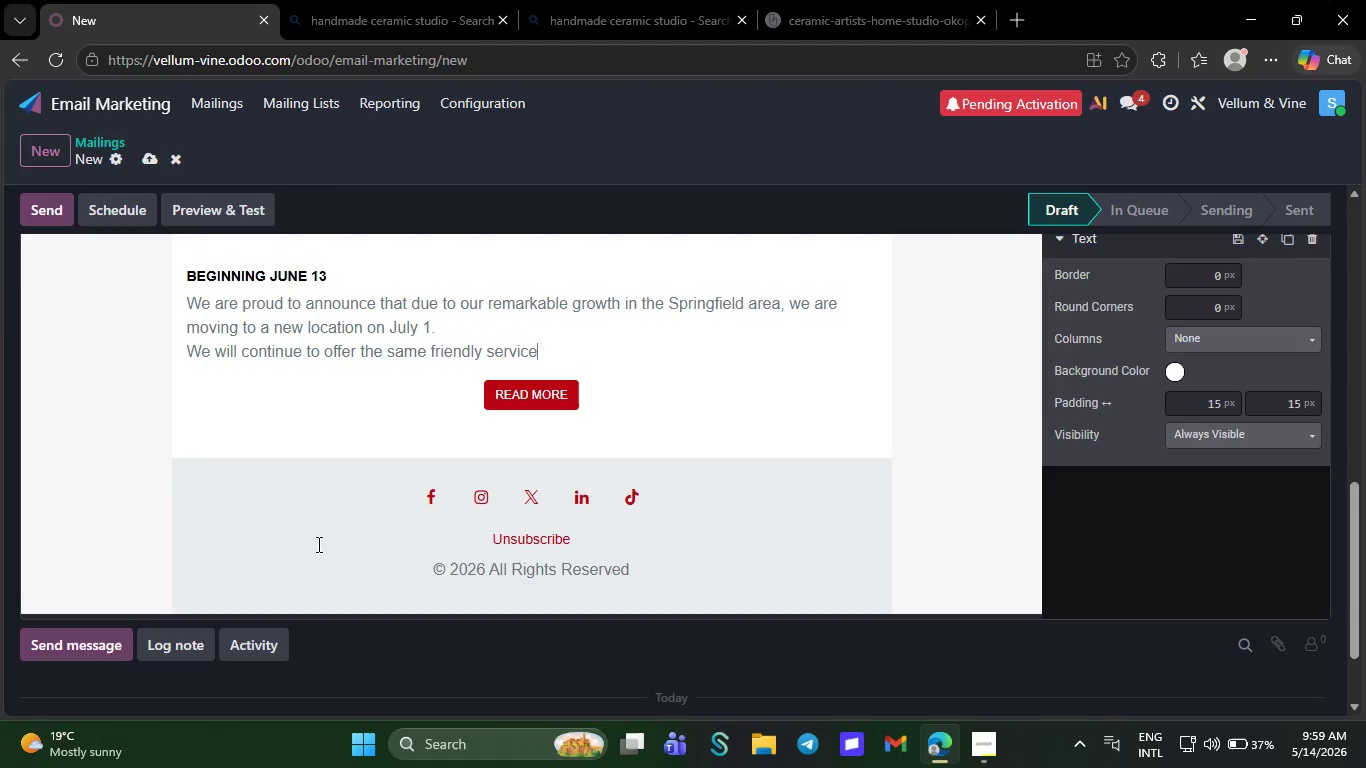 
key(Backspace)
 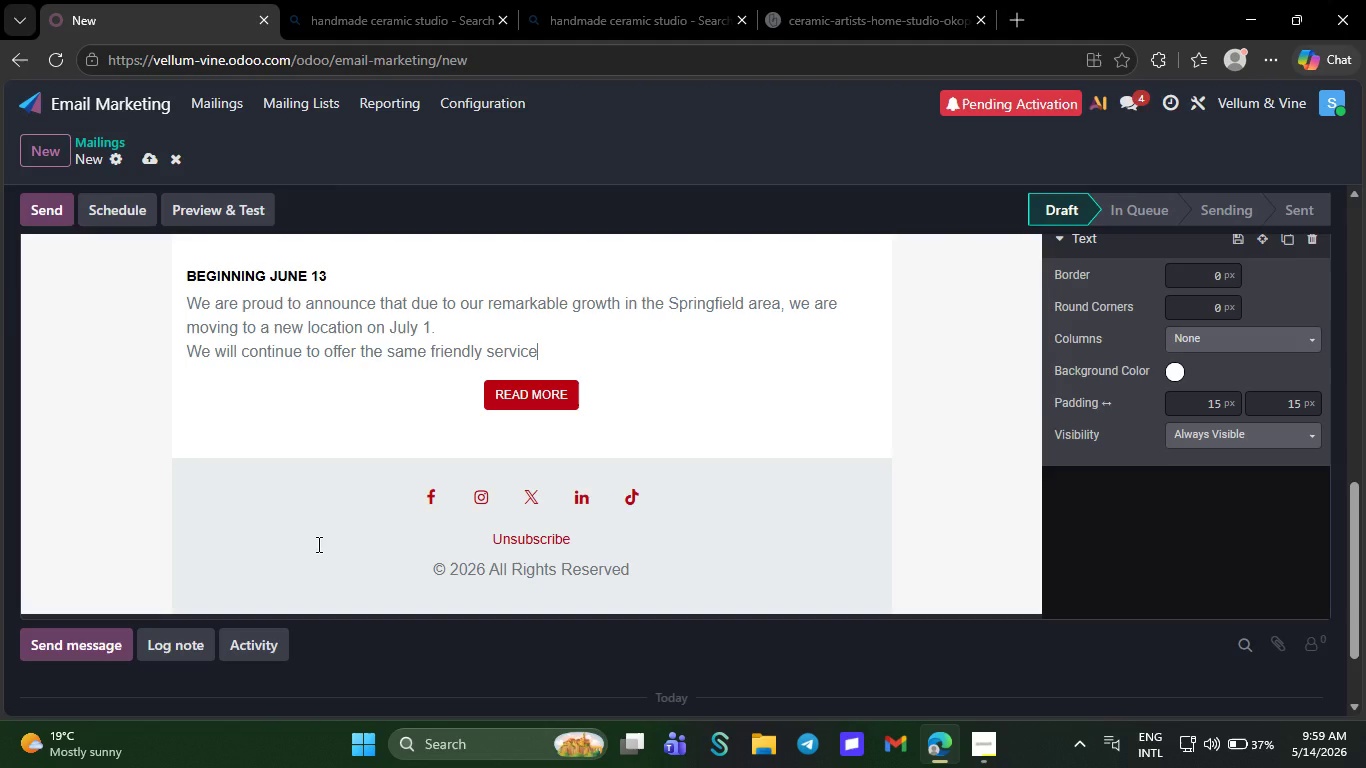 
key(Backspace)
 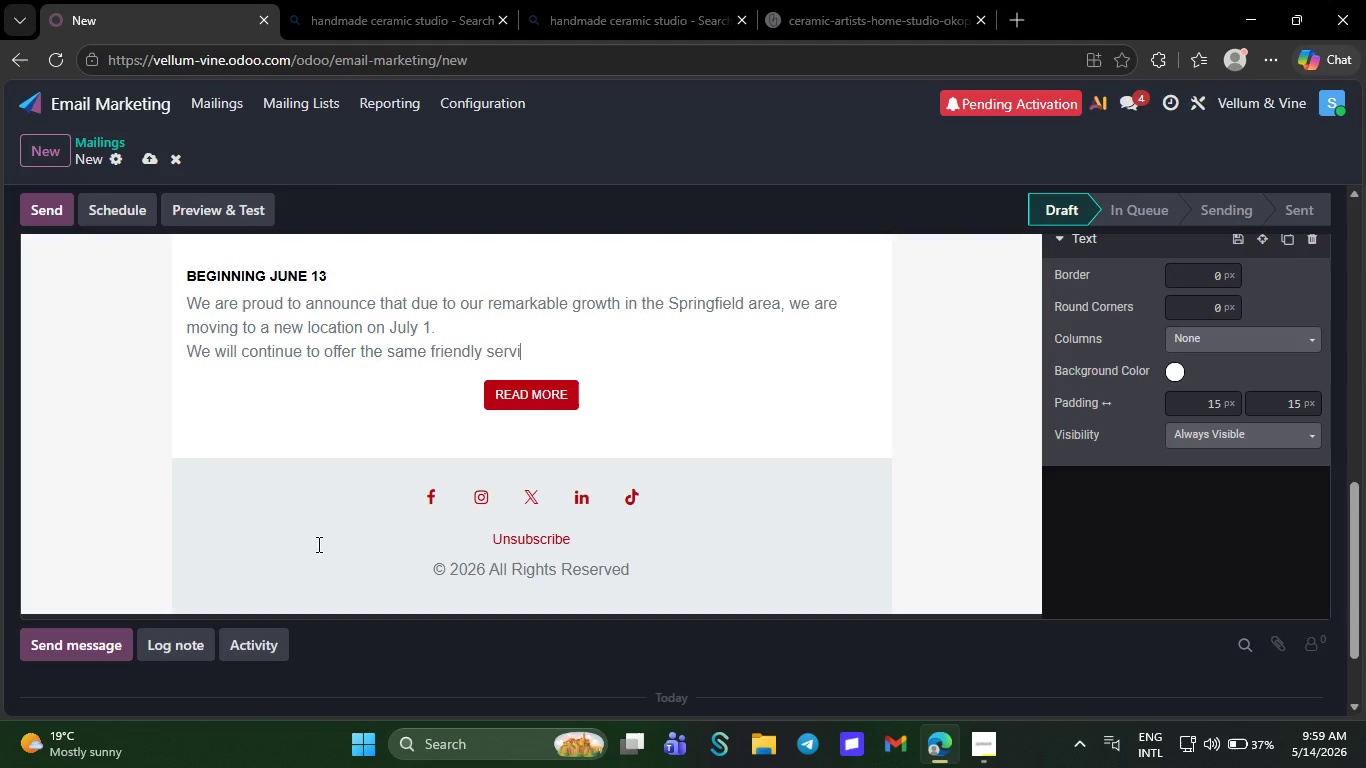 
key(Backspace)
 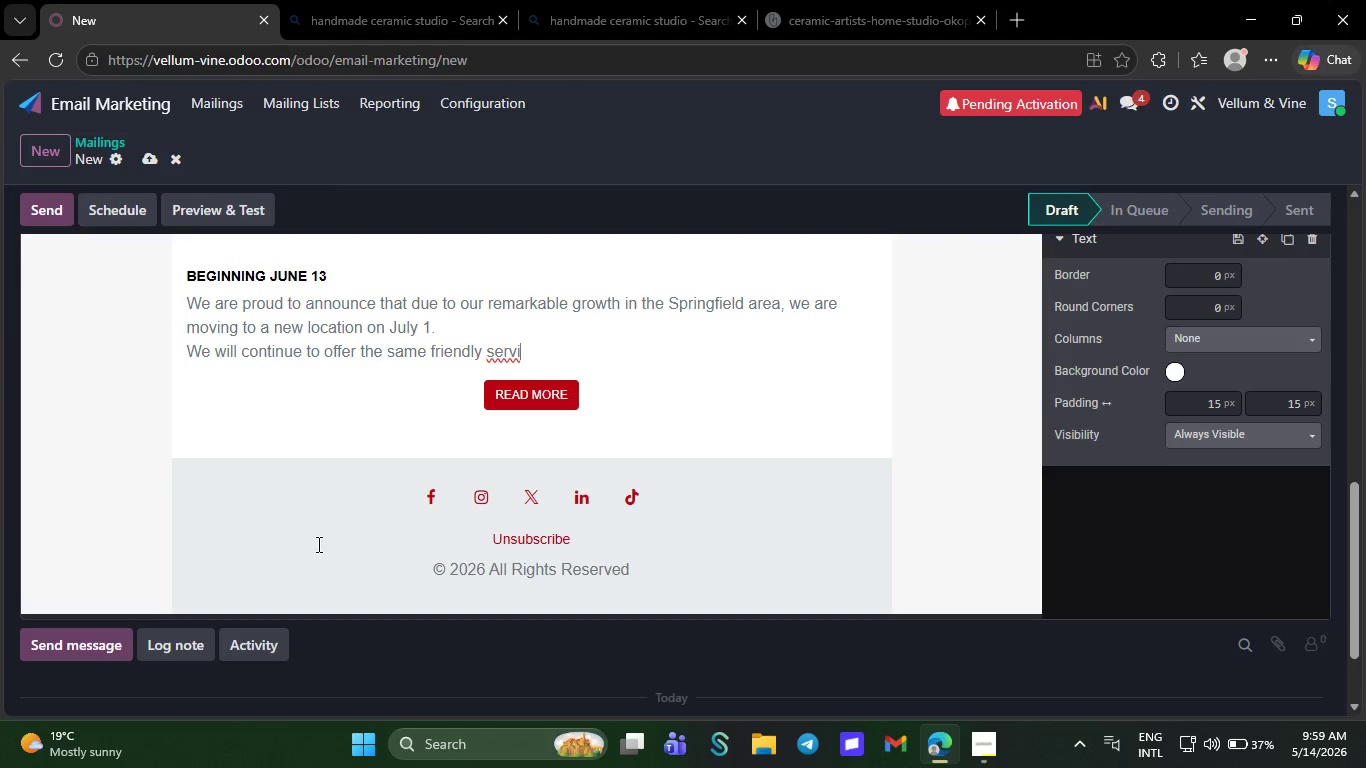 
key(Backspace)
 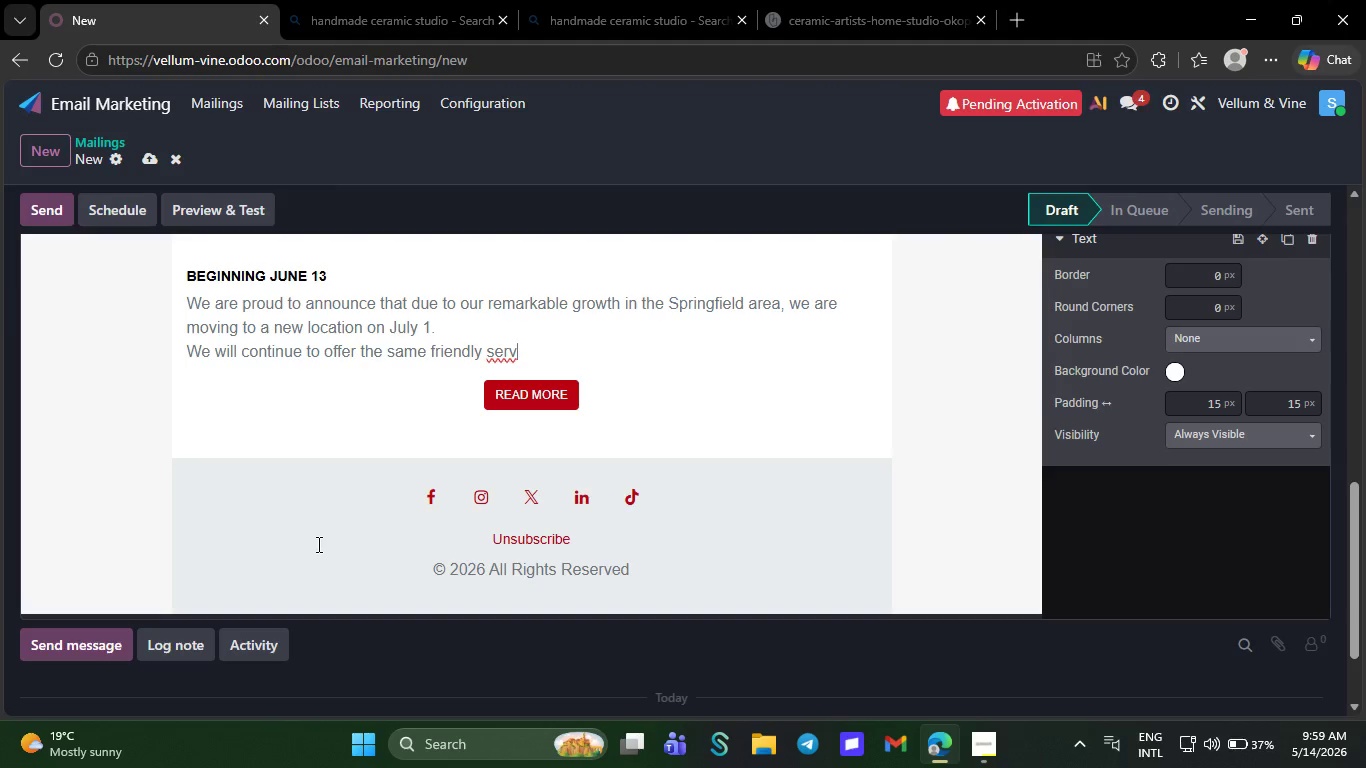 
key(Backspace)
 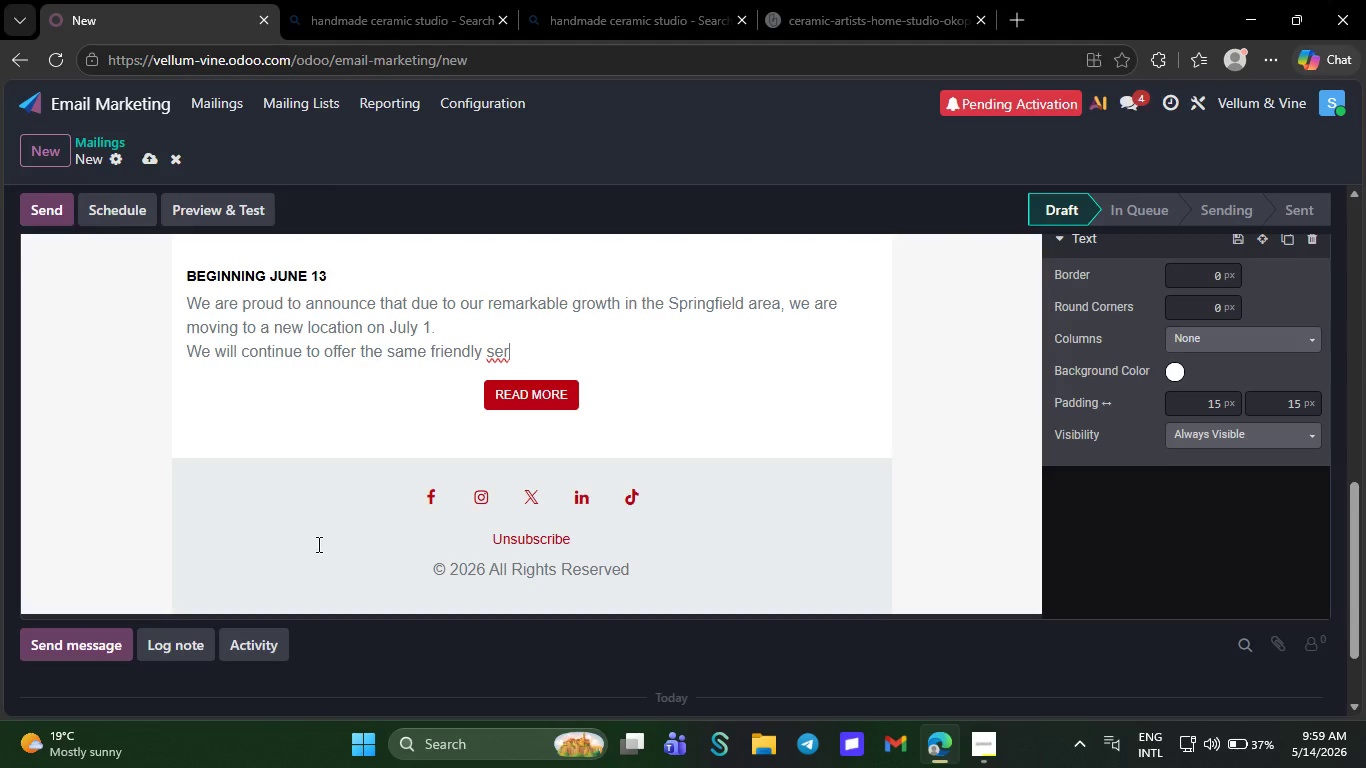 
key(Backspace)
 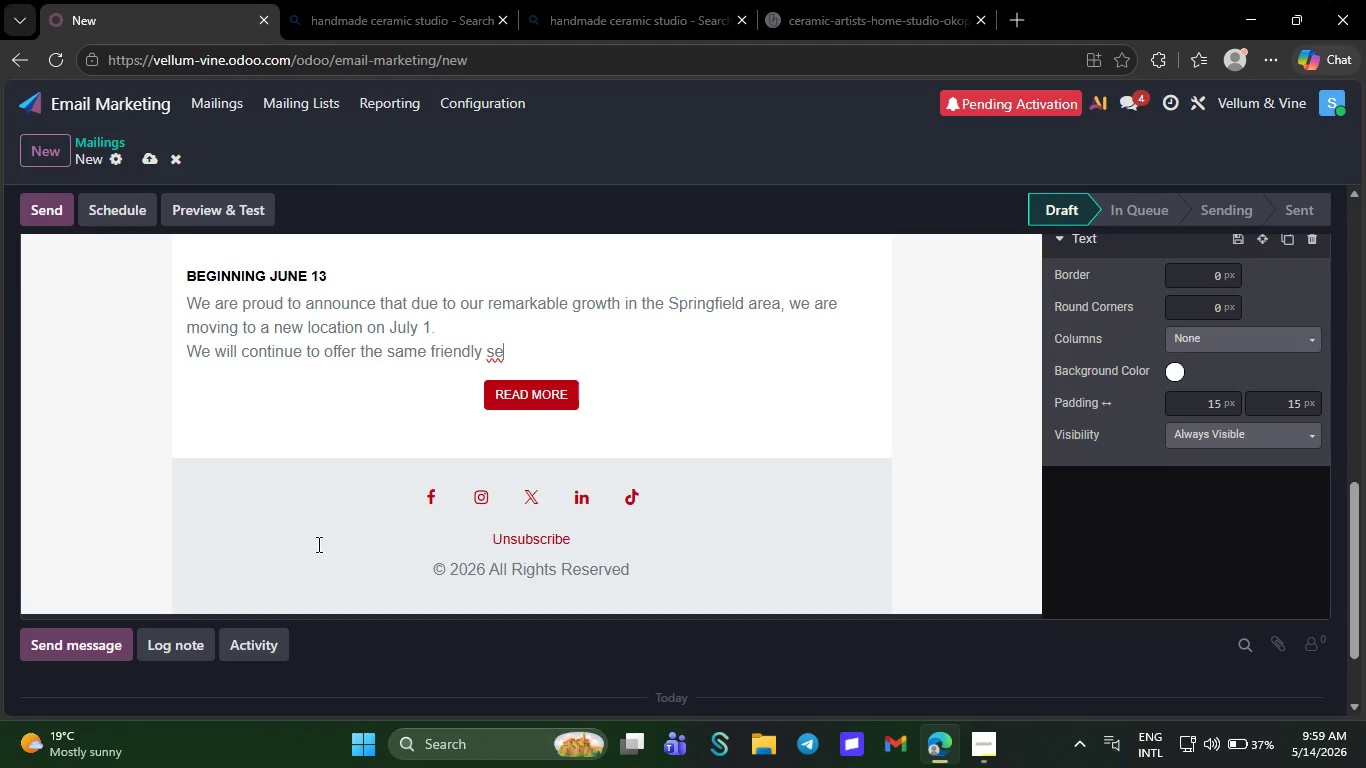 
key(Backspace)
 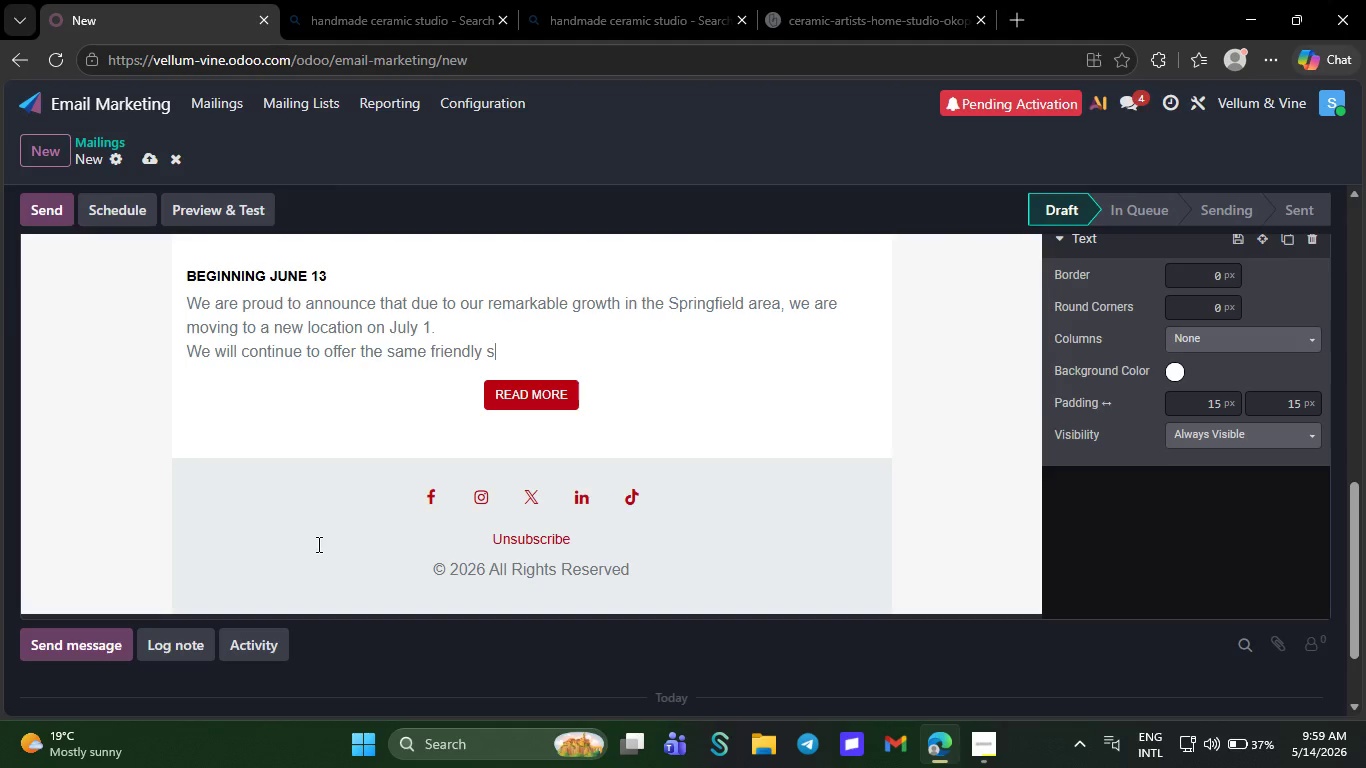 
key(Backspace)
 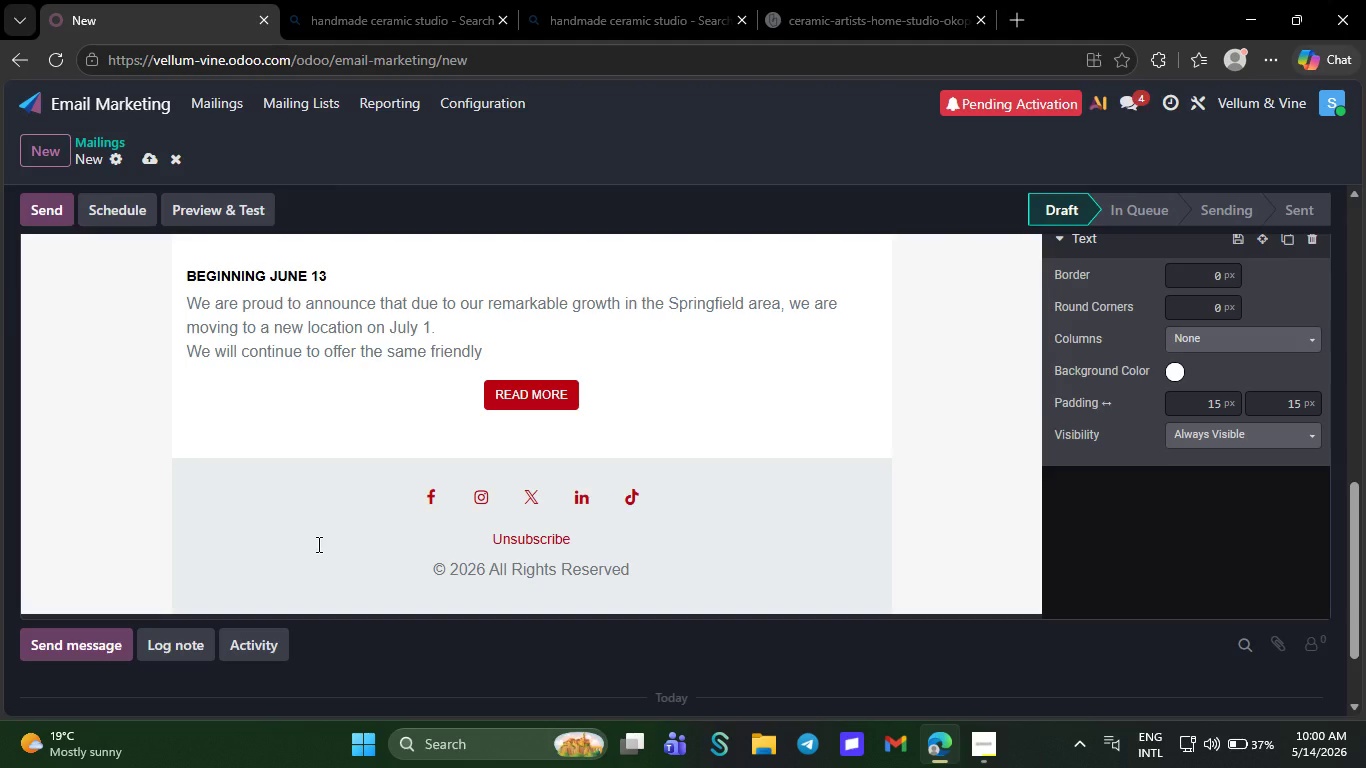 
key(Backspace)
 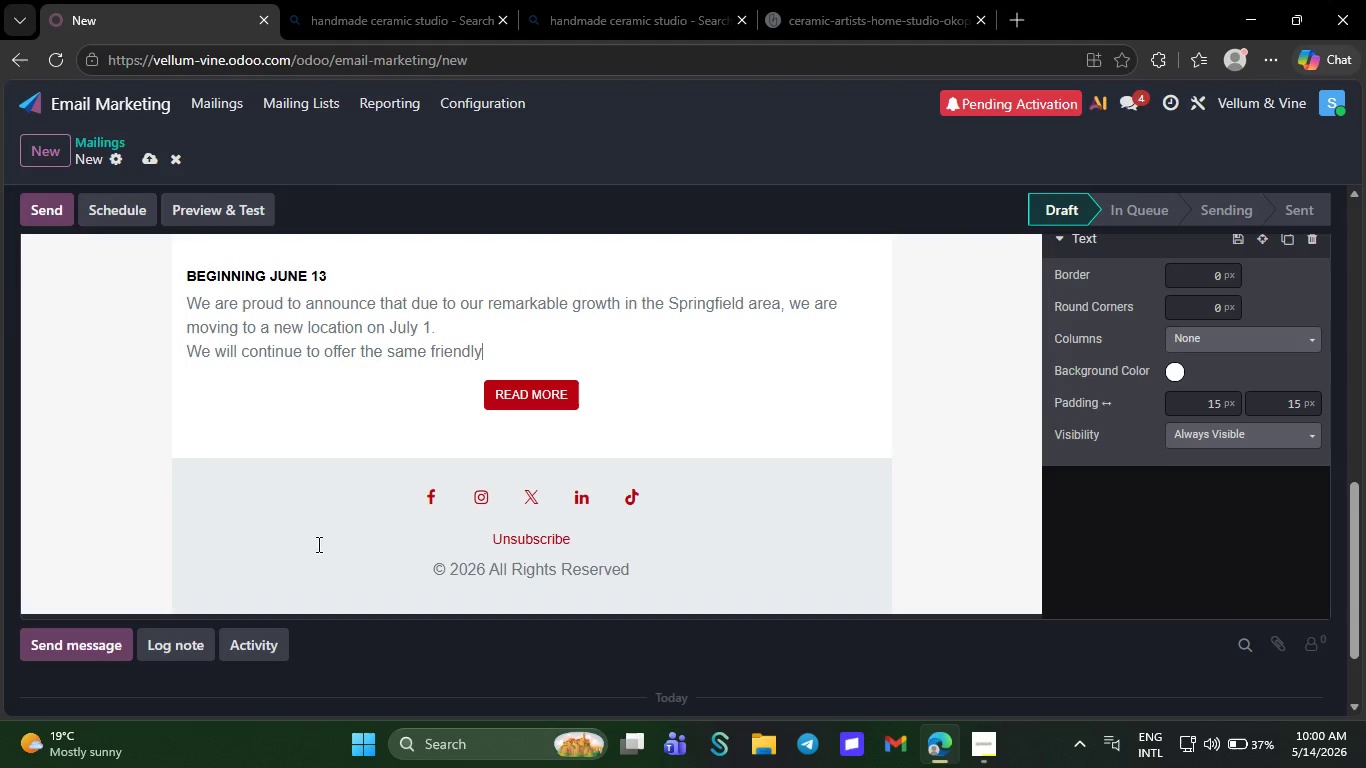 
key(Backspace)
 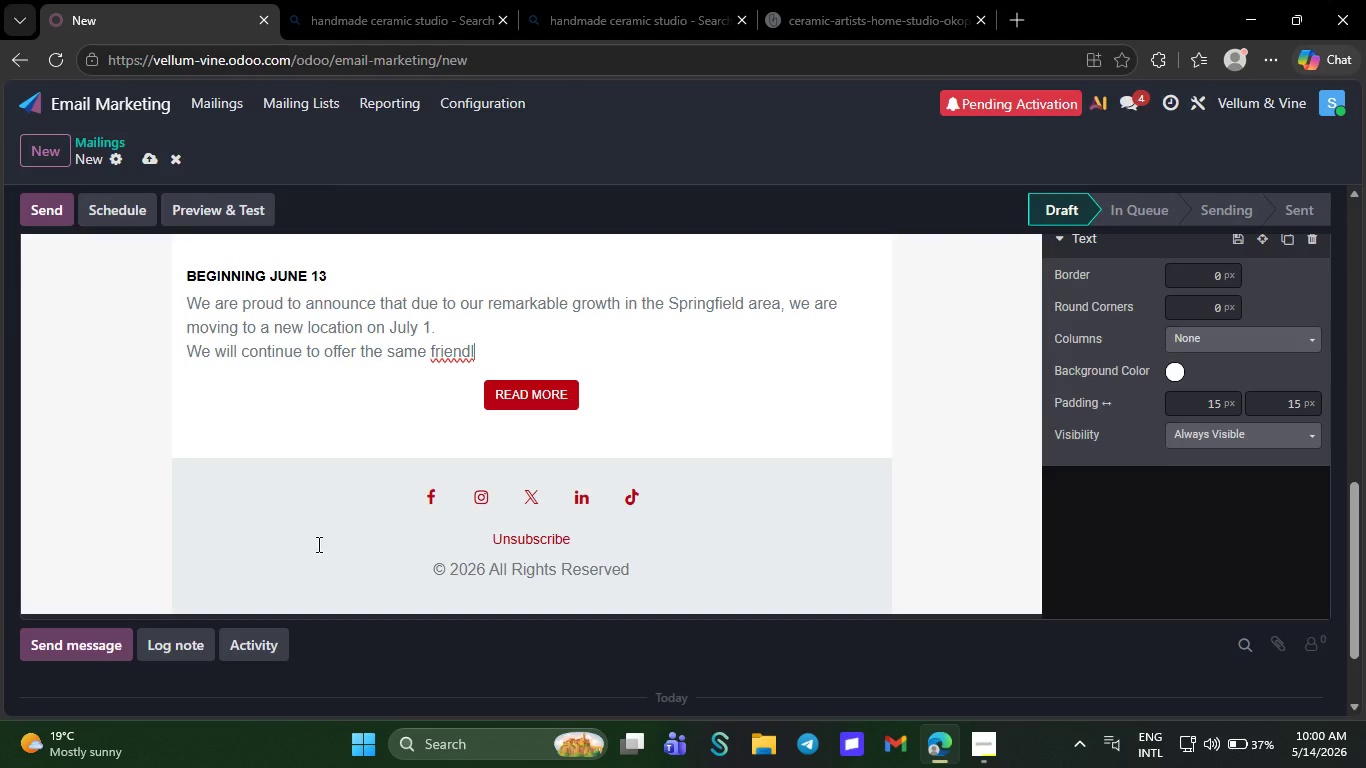 
wait(5.8)
 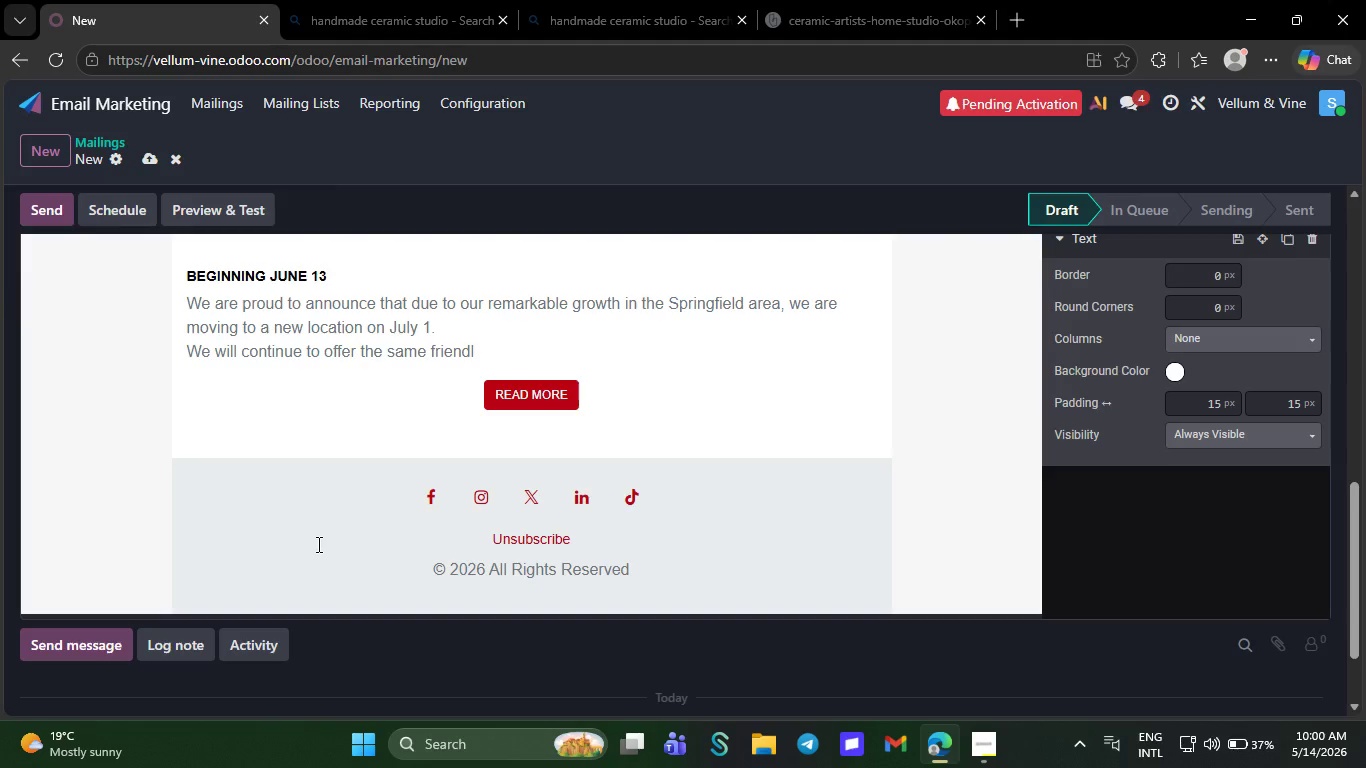 
key(Backspace)
 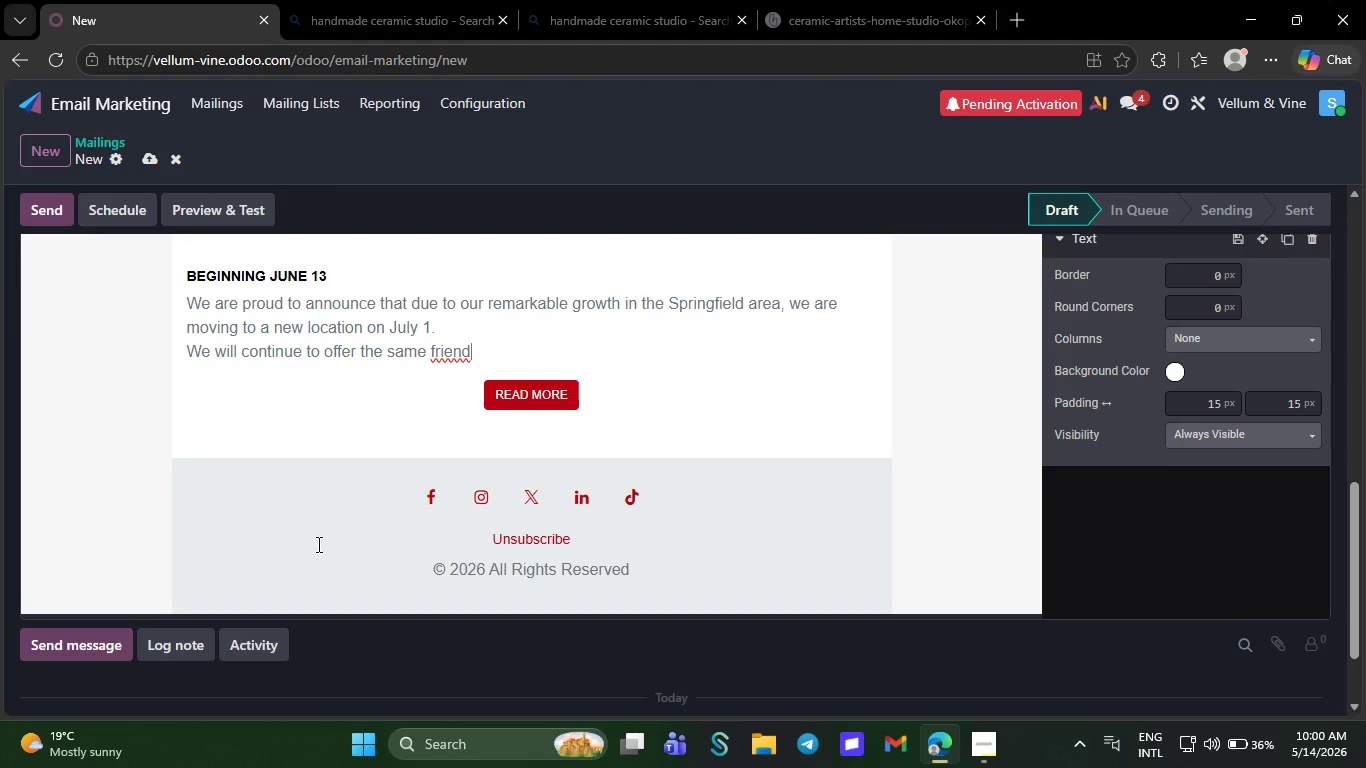 
key(Backspace)
 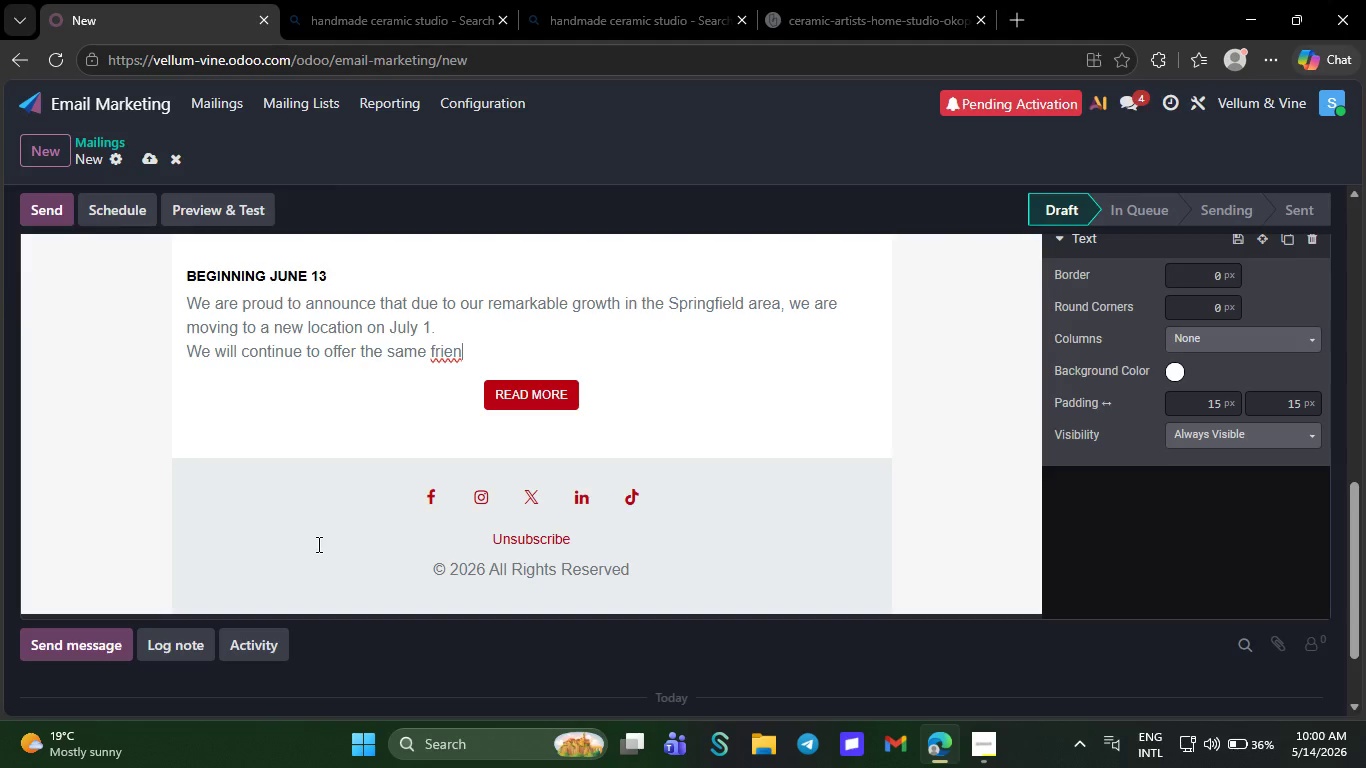 
wait(5.61)
 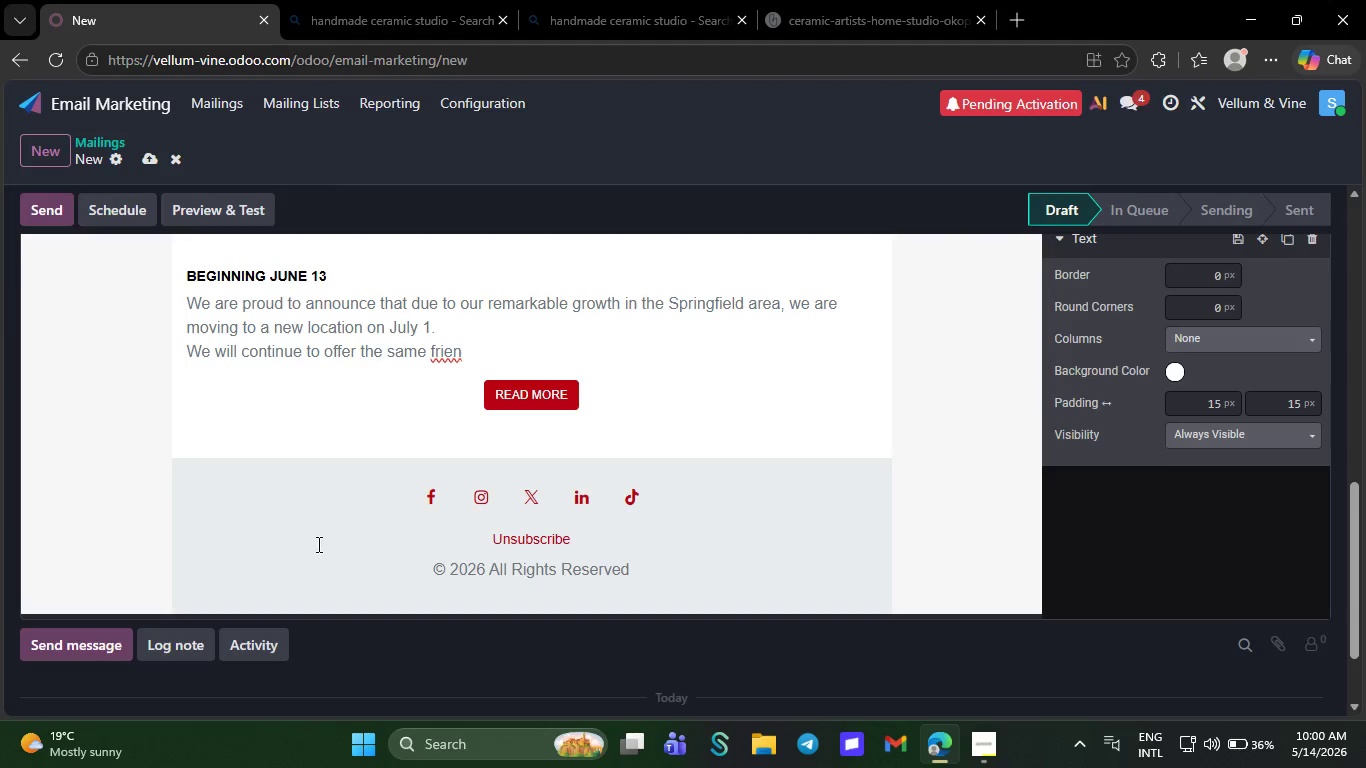 
key(Backspace)
 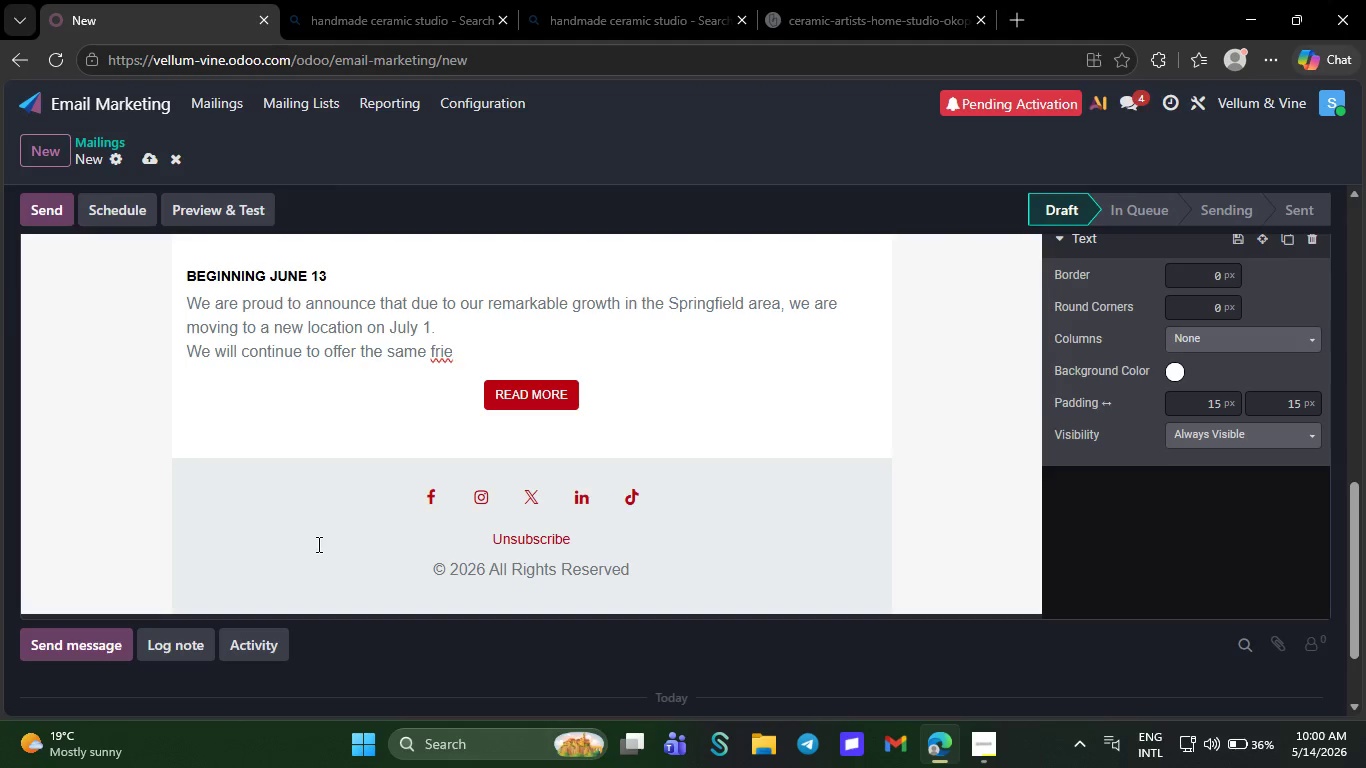 
key(Backspace)
 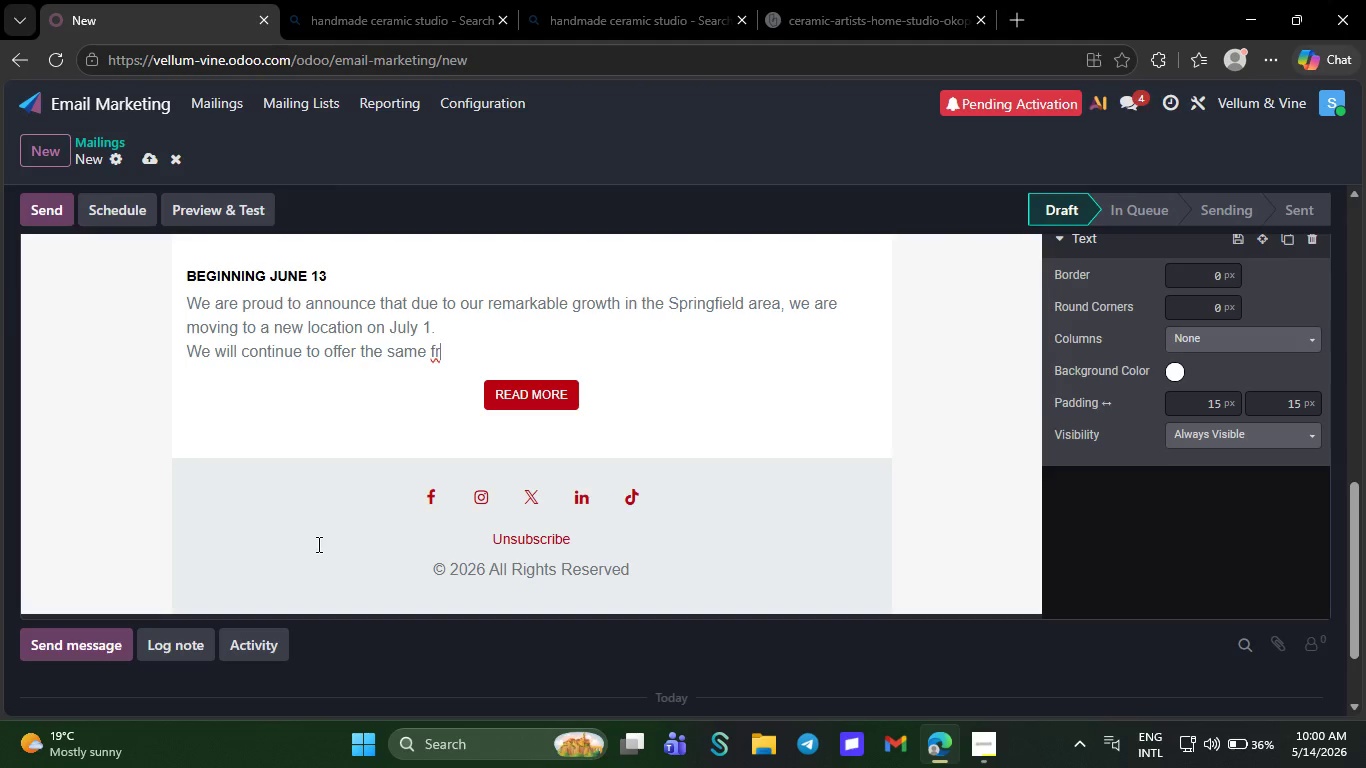 
key(Backspace)
 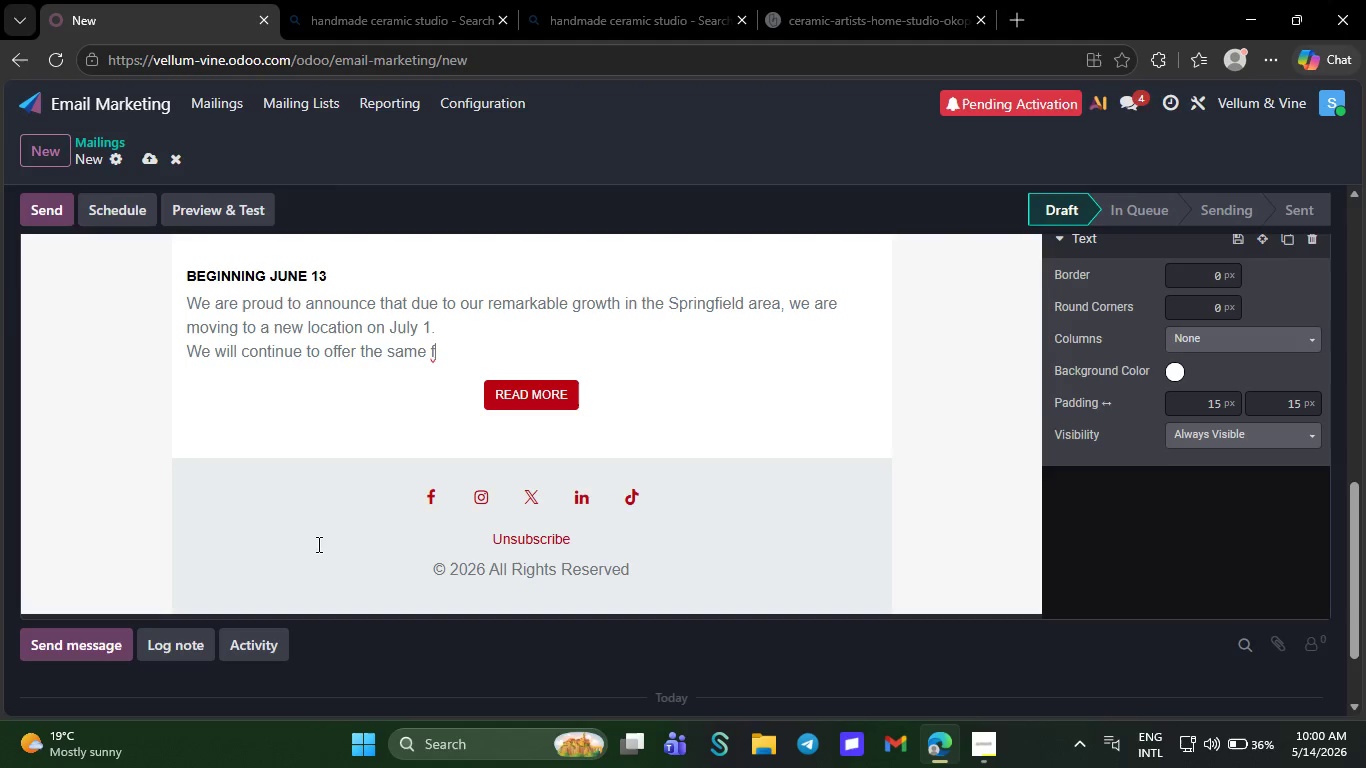 
key(Backspace)
 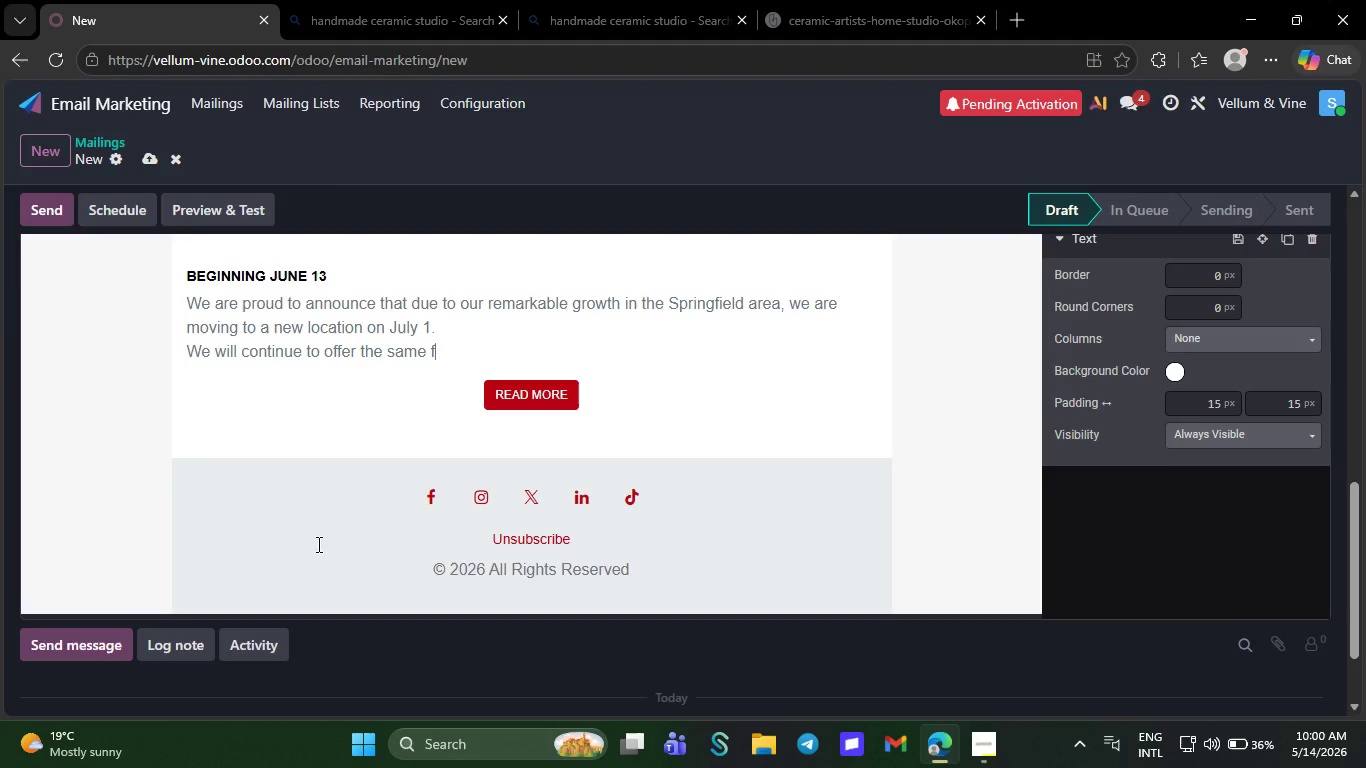 
key(Backspace)
 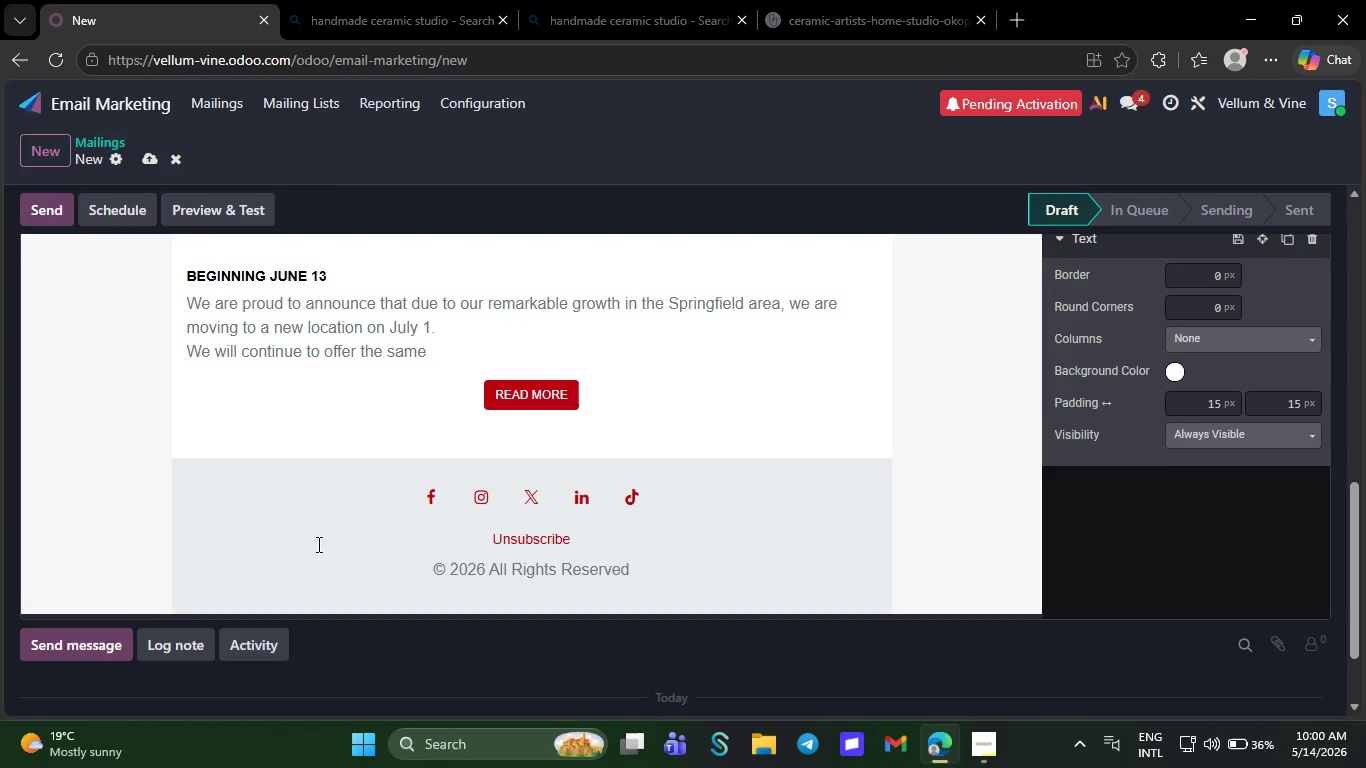 
wait(6.55)
 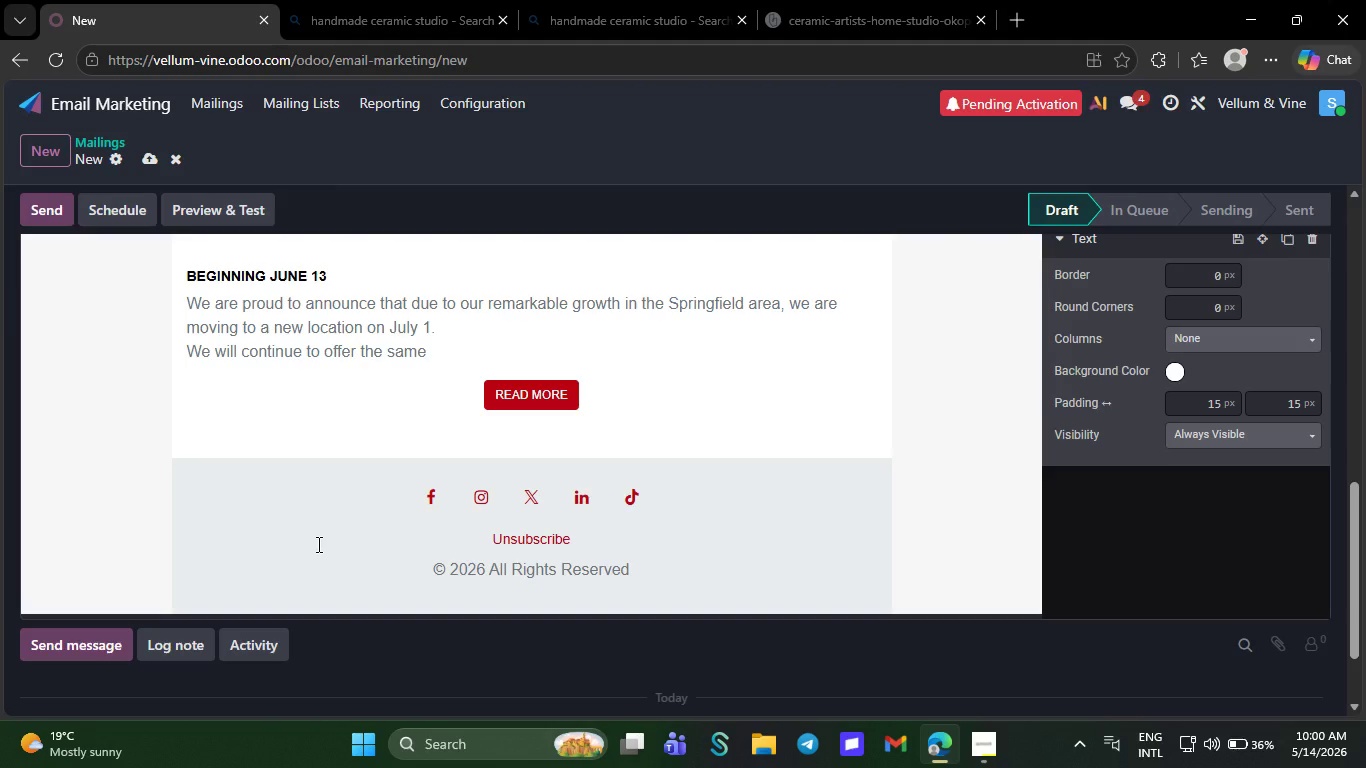 
key(Backspace)
 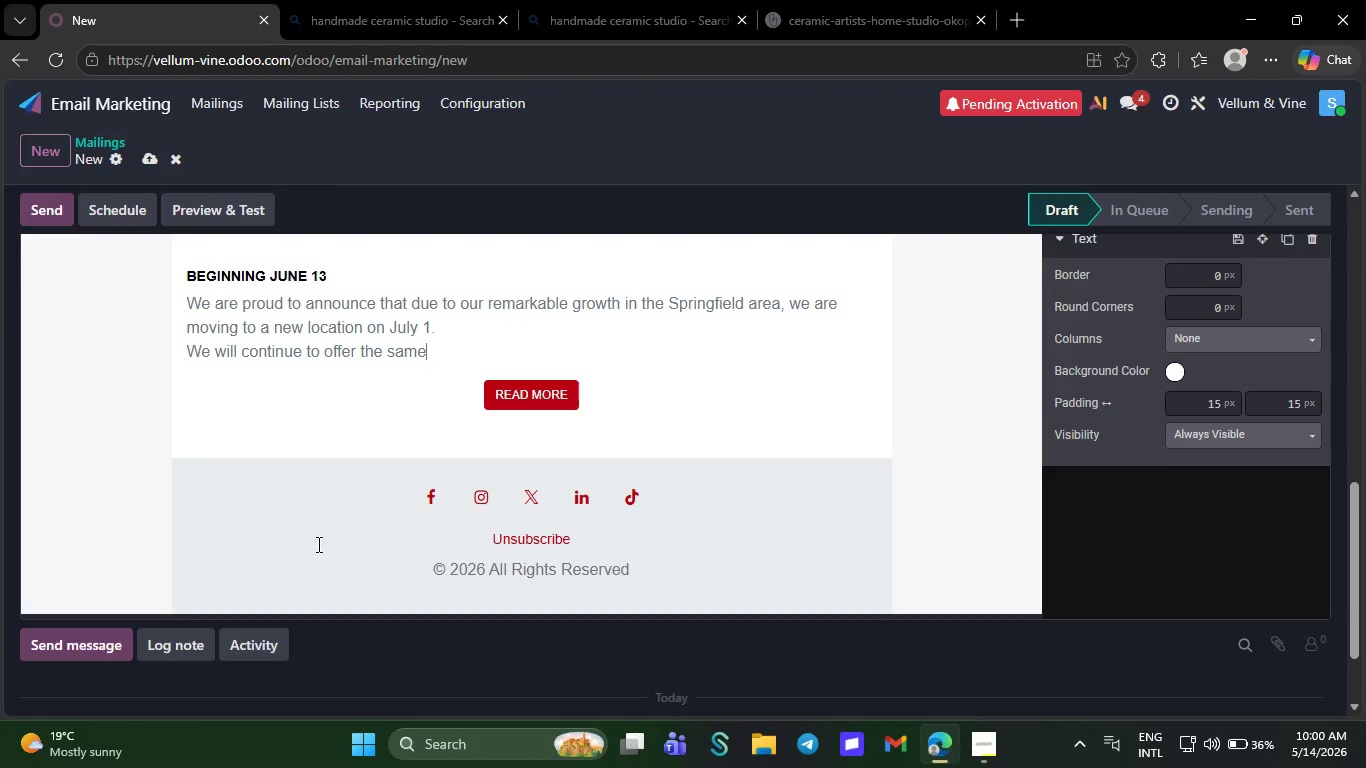 
key(Backspace)
 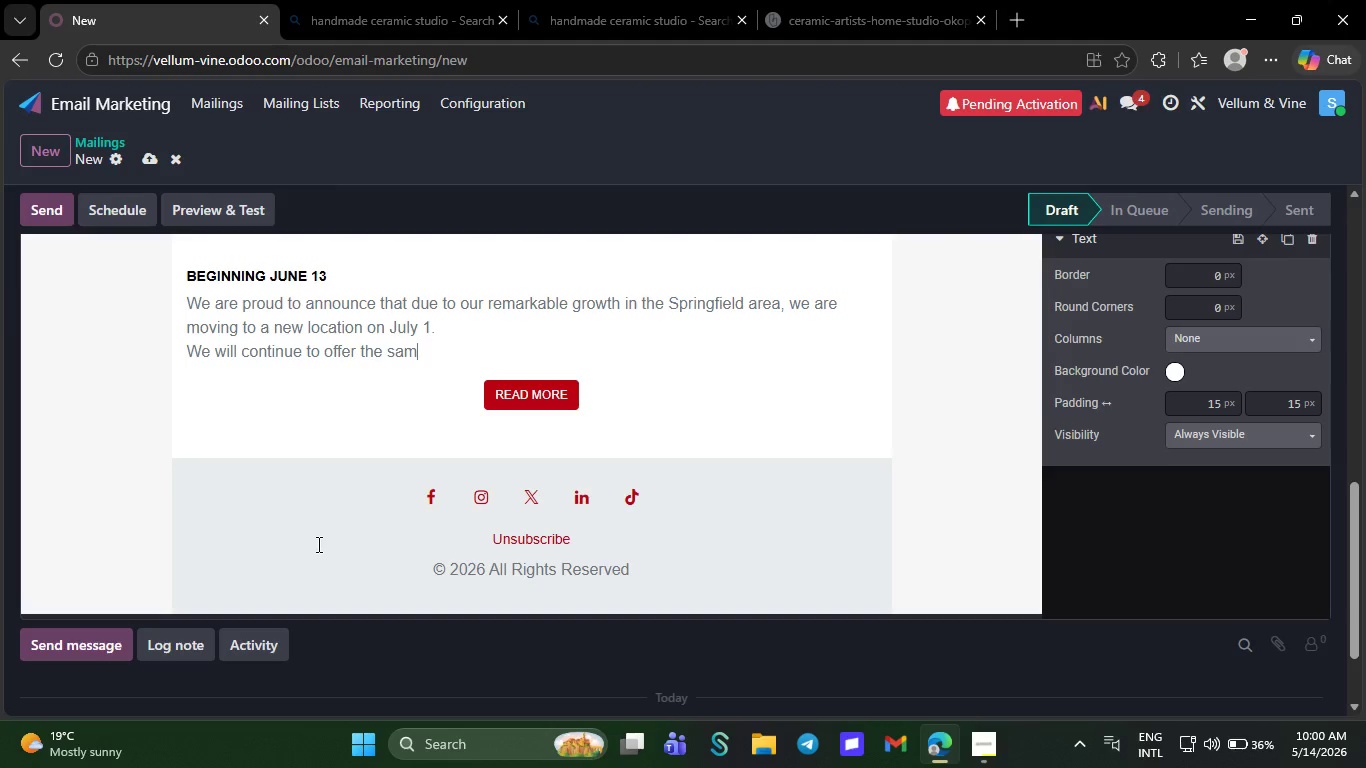 
key(Backspace)
 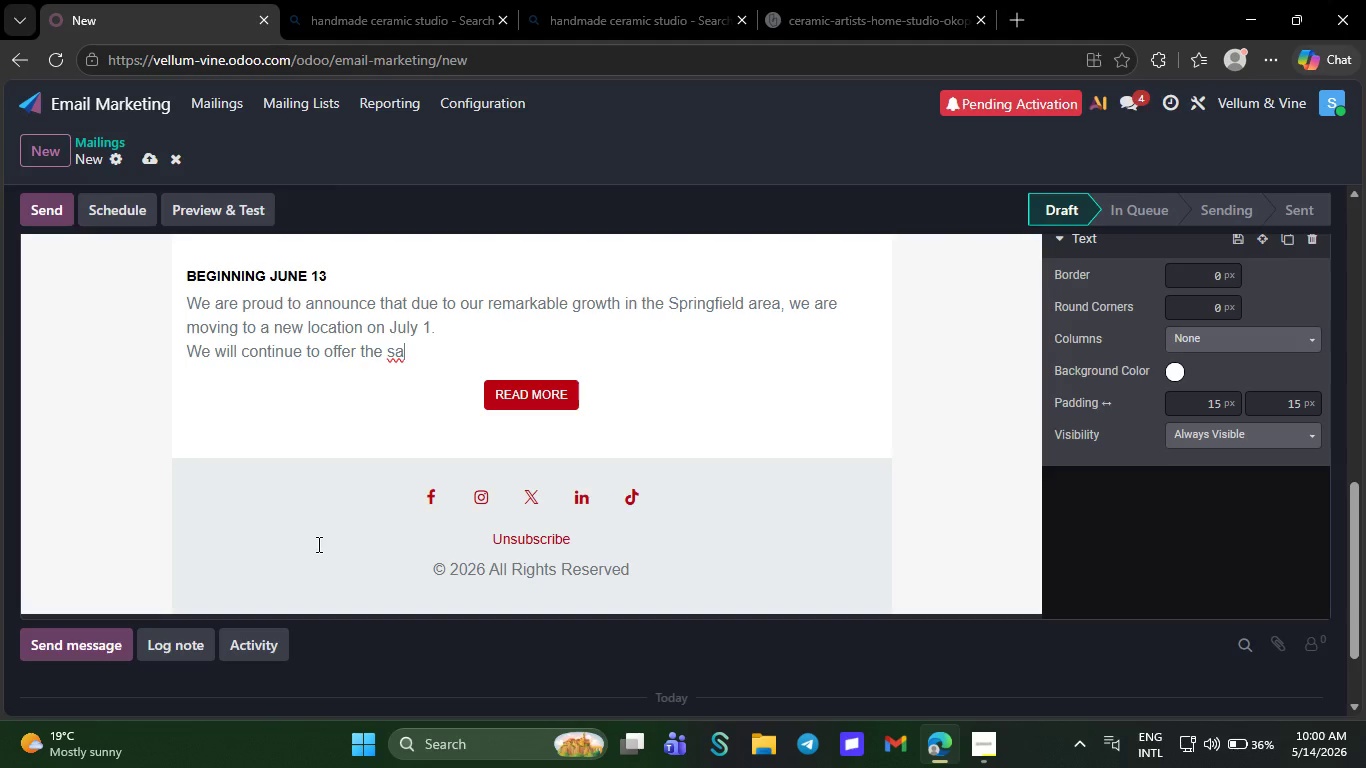 
key(Backspace)
 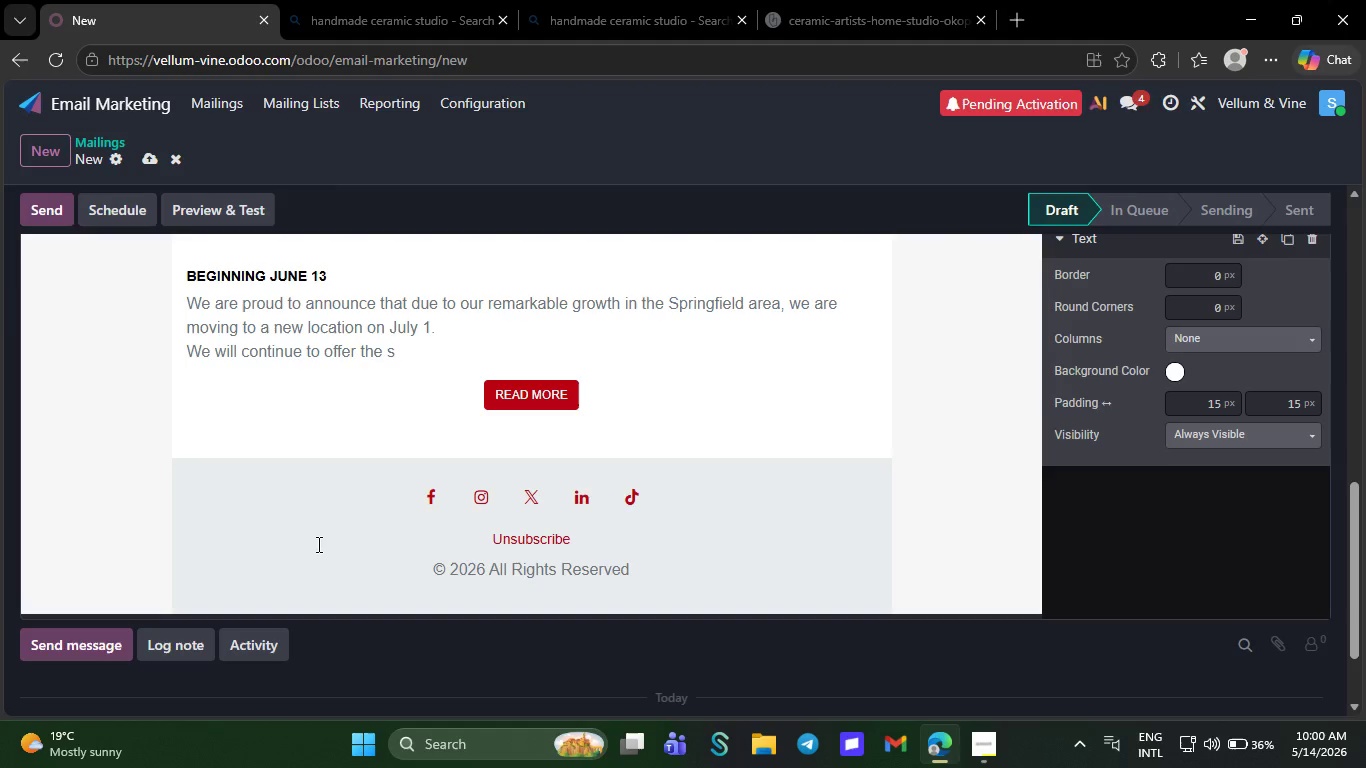 
key(Backspace)
 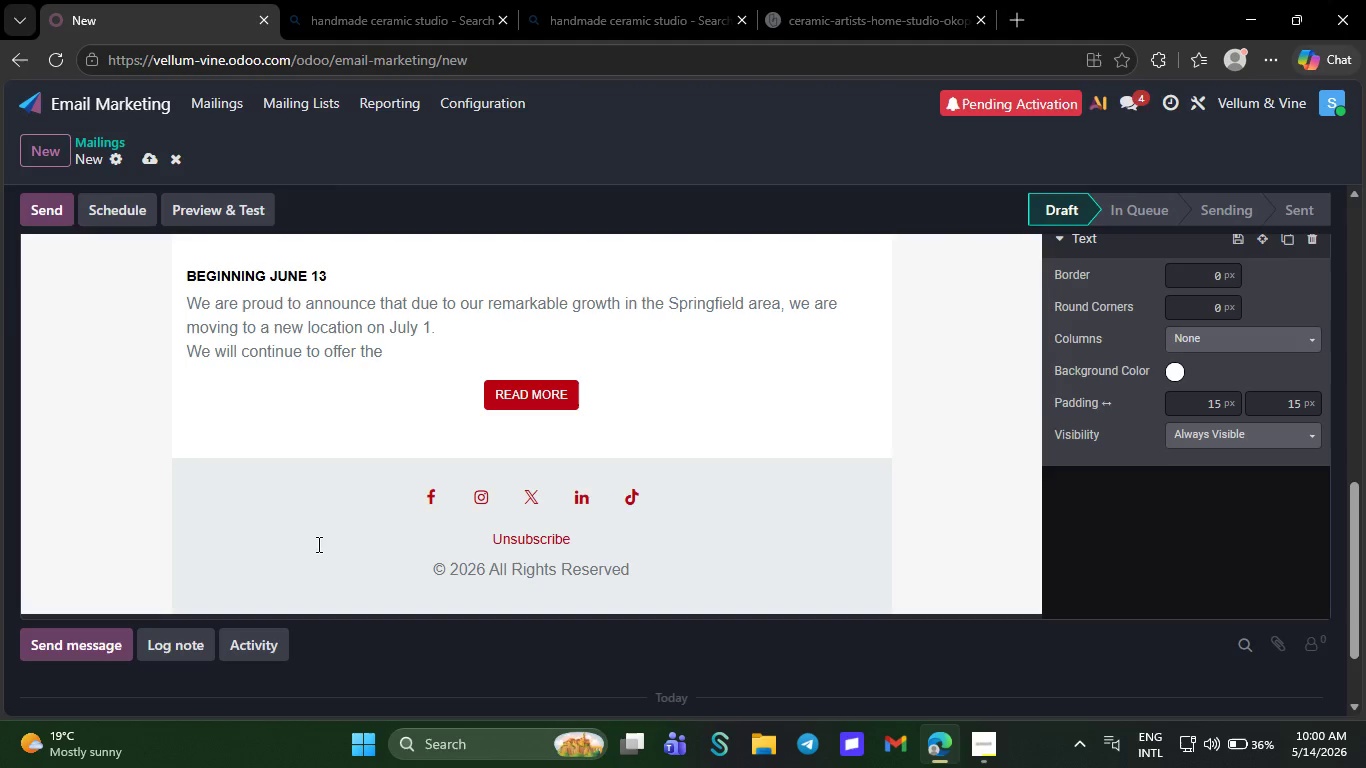 
key(Backspace)
 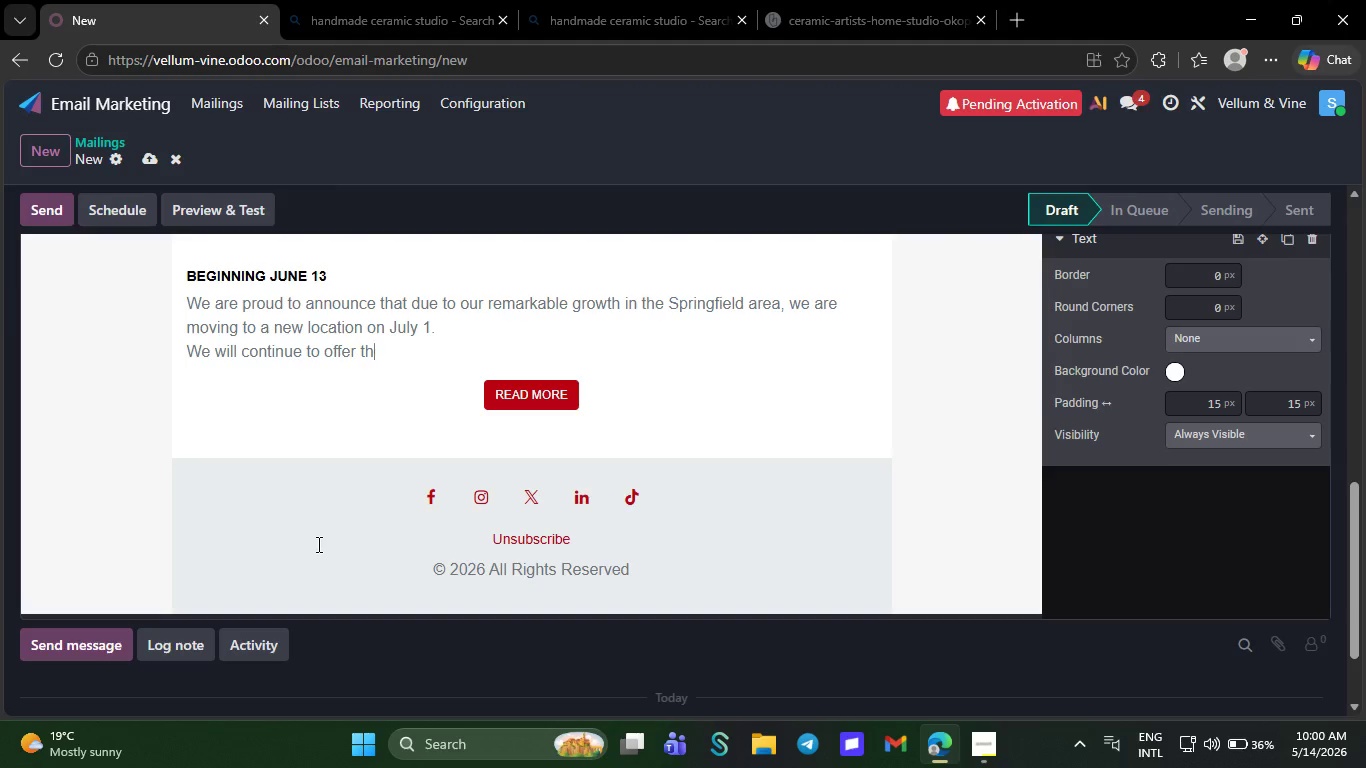 
key(Backspace)
 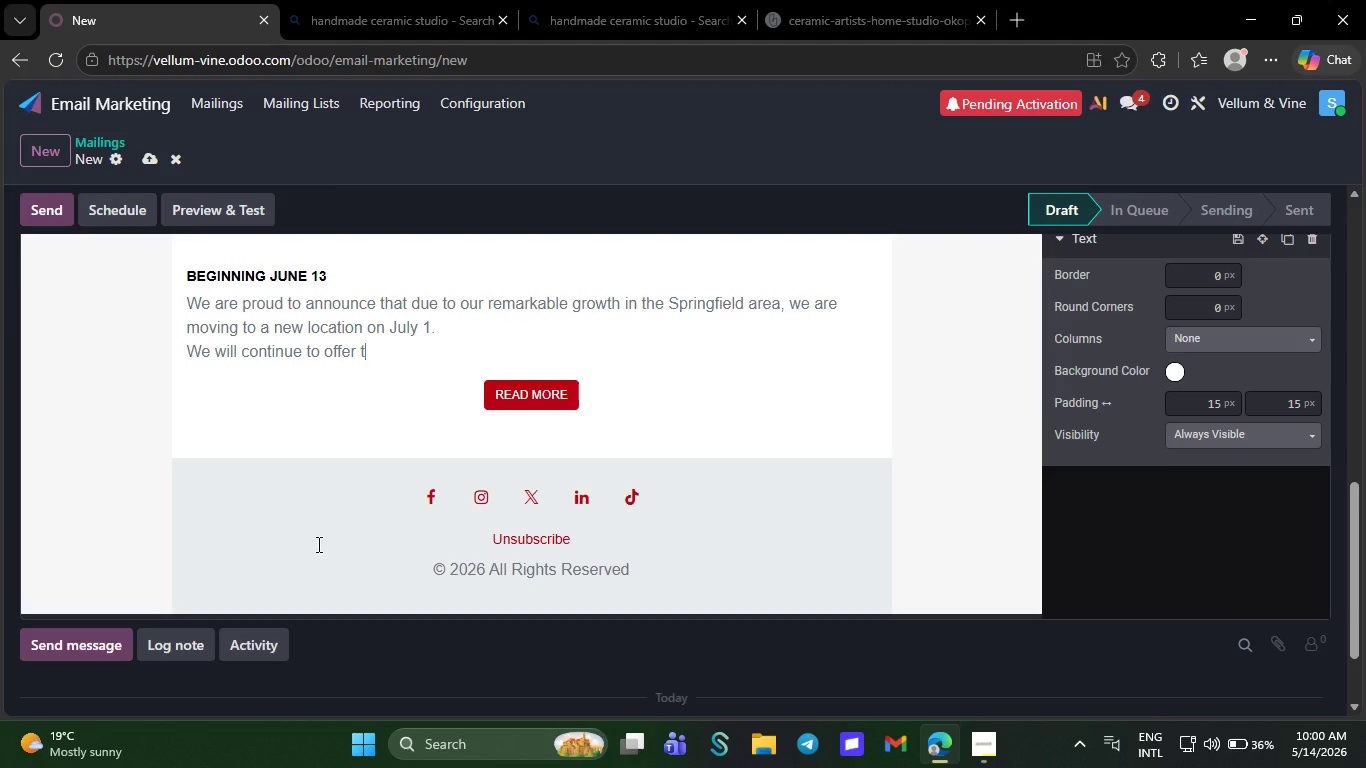 
key(Backspace)
 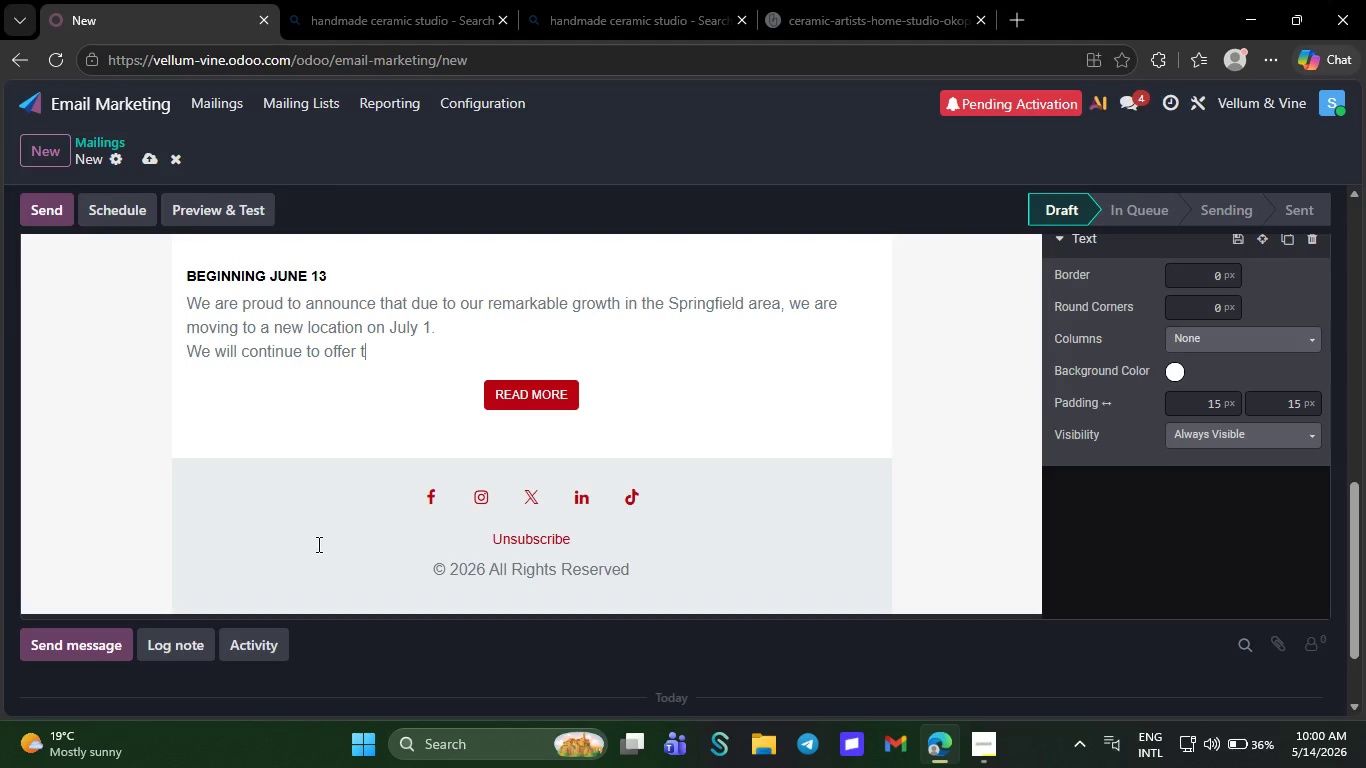 
key(Backspace)
 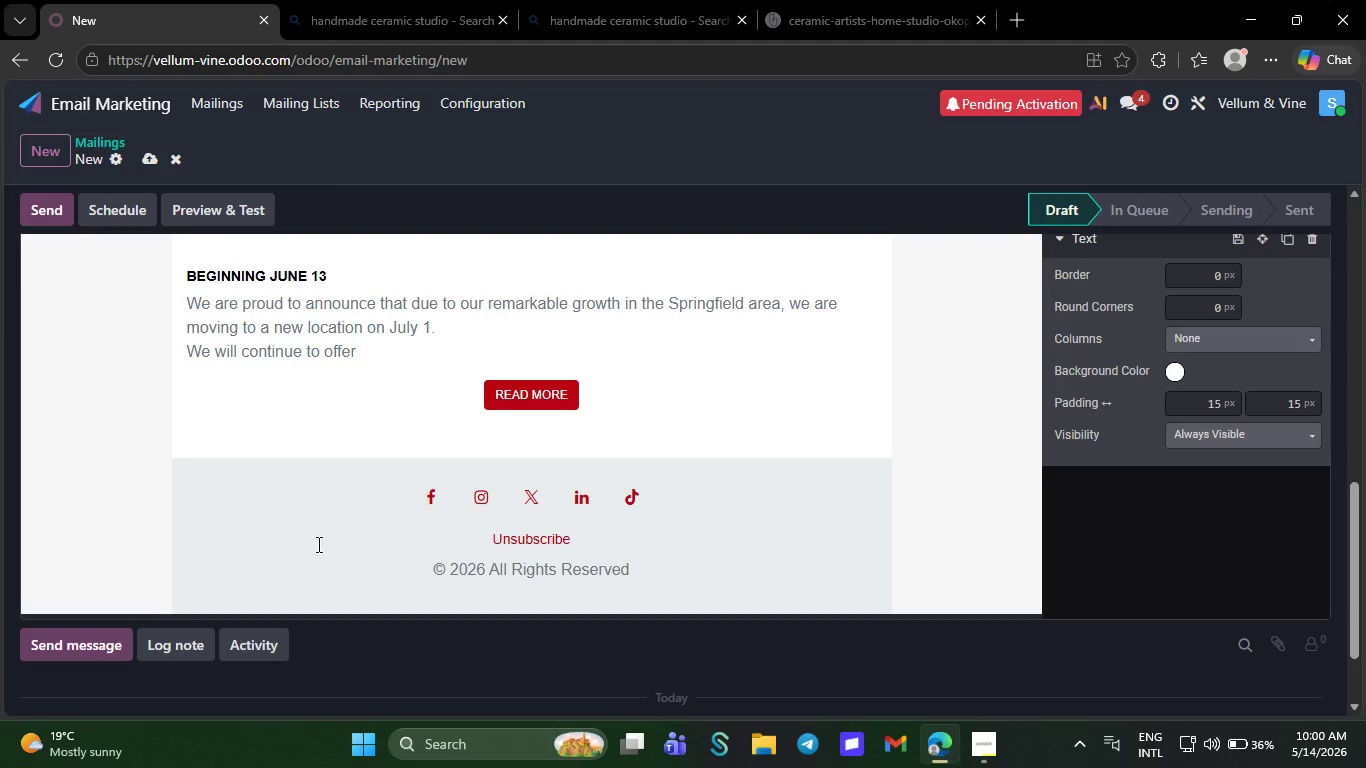 
key(Backspace)
 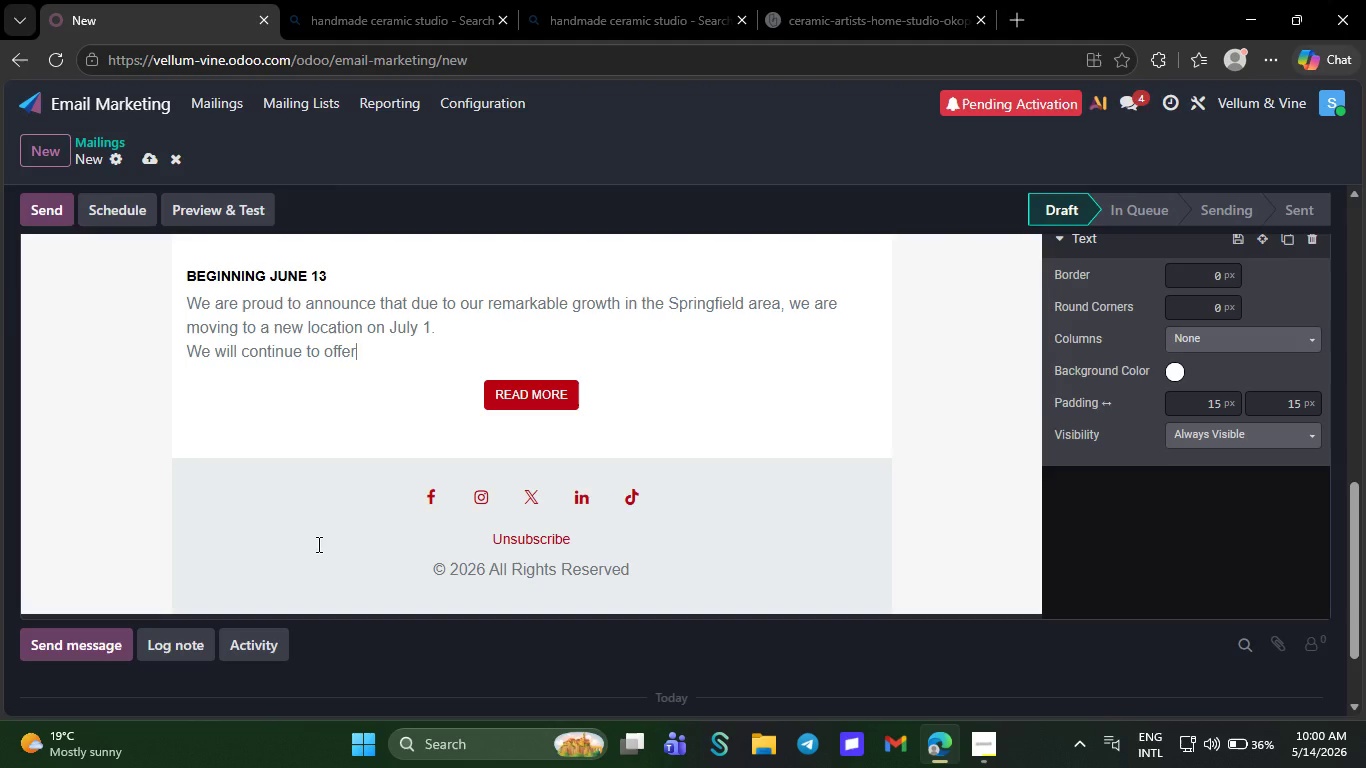 
wait(8.12)
 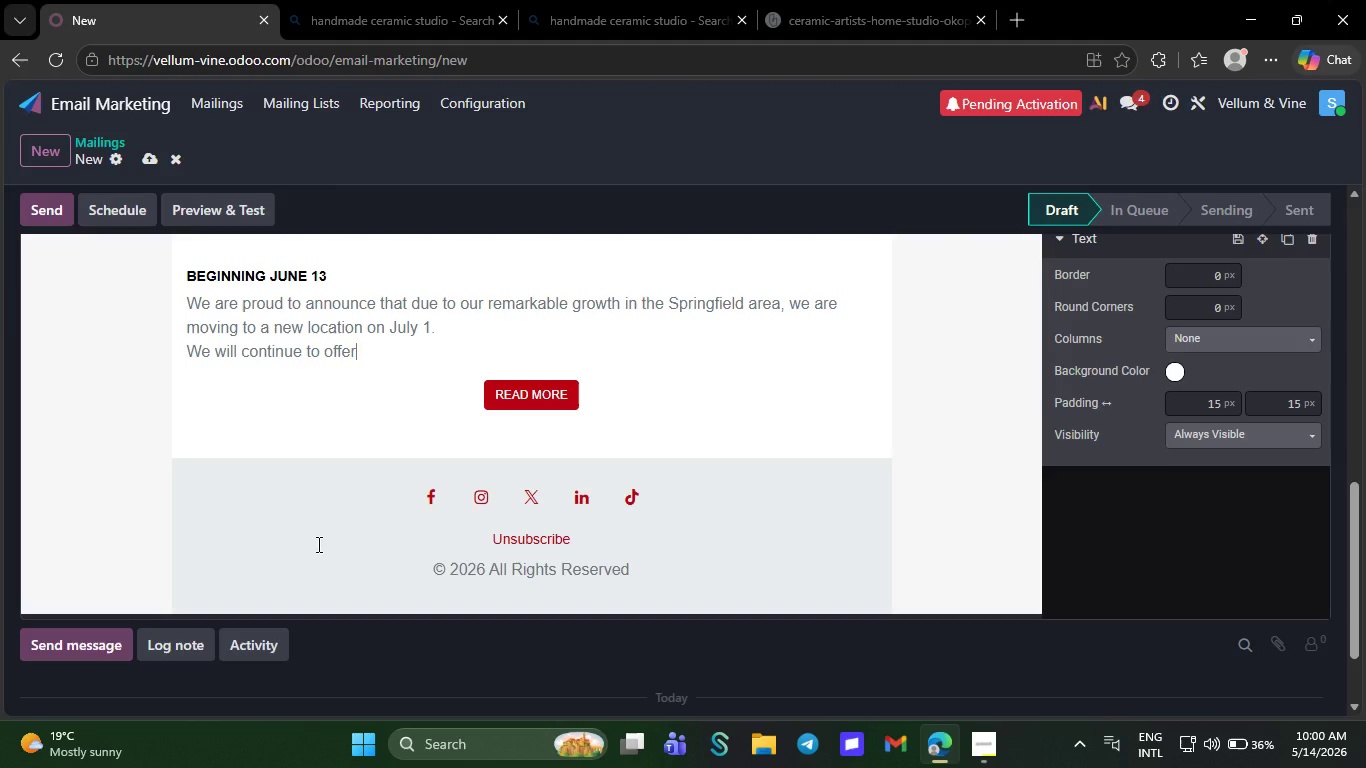 
key(Backspace)
 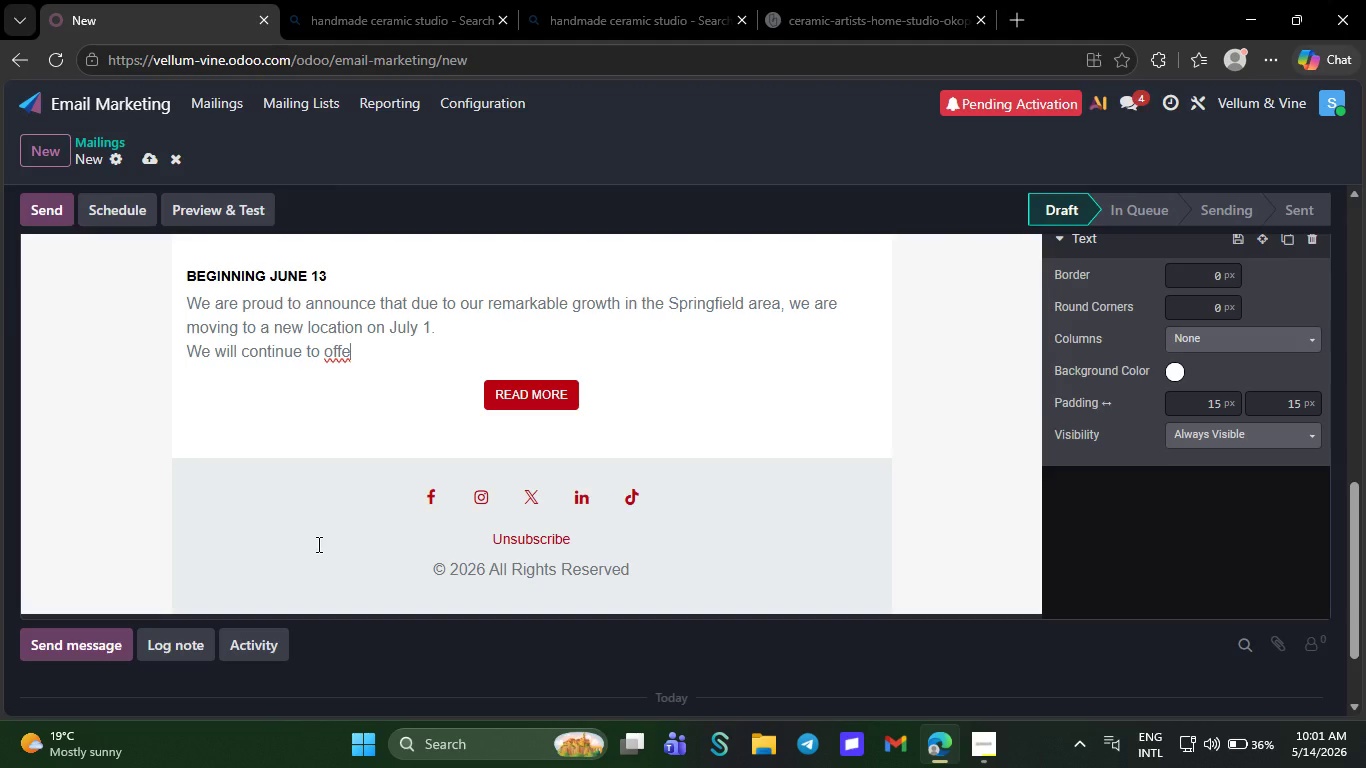 
key(Backspace)
 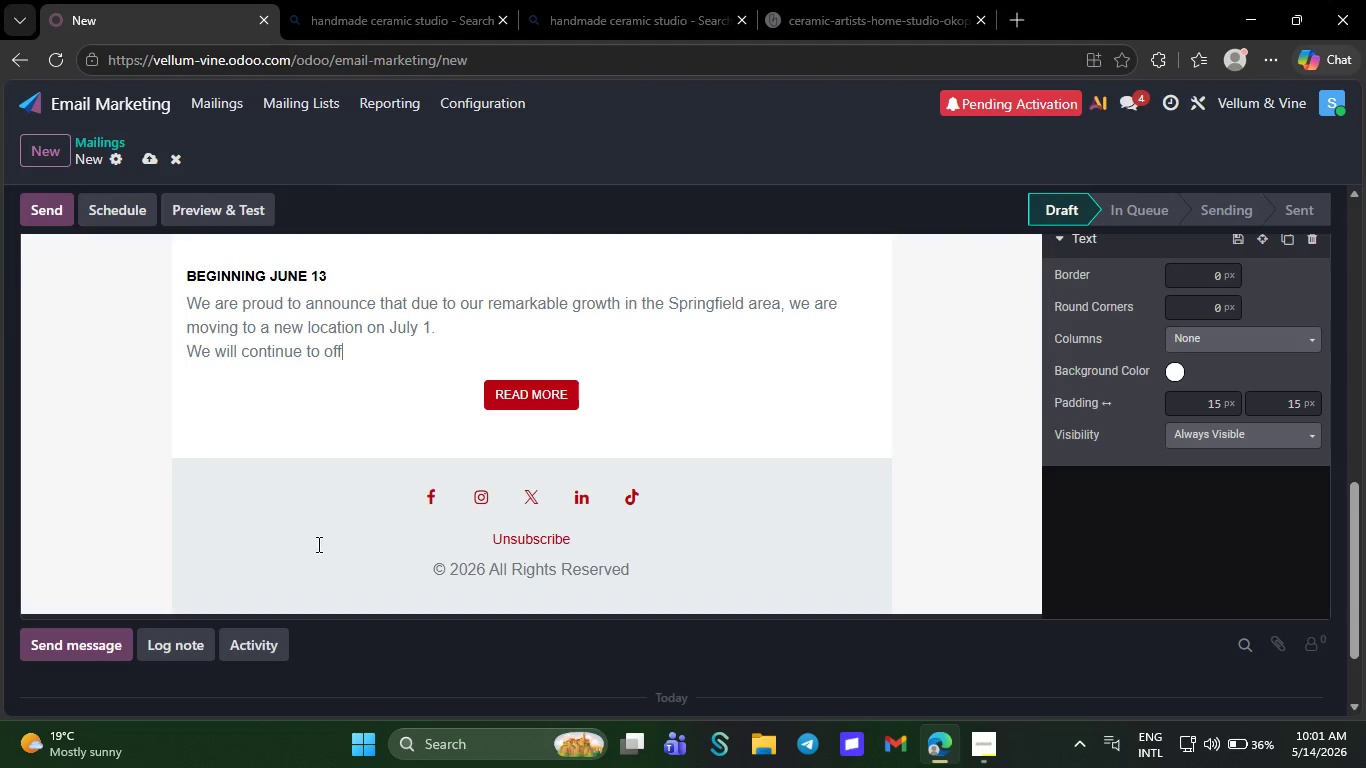 
key(Backspace)
 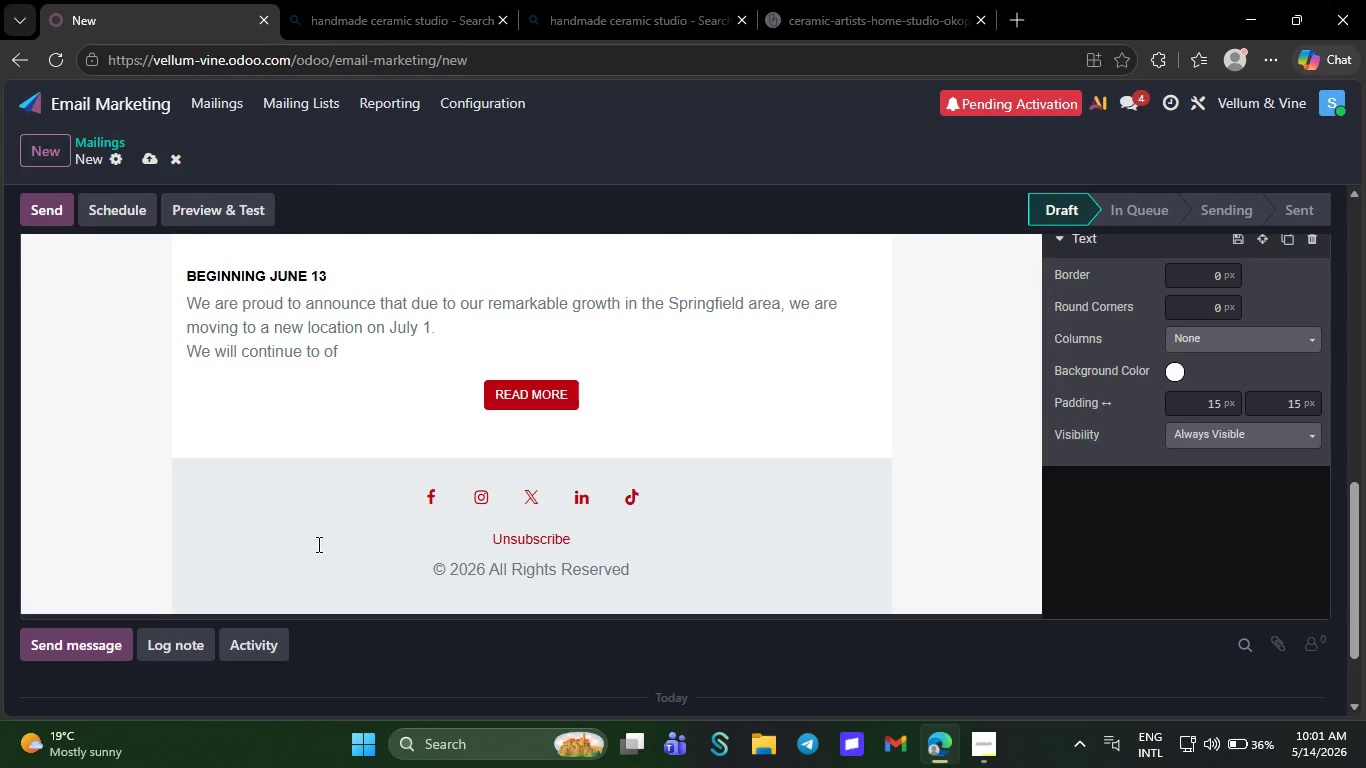 
key(Backspace)
 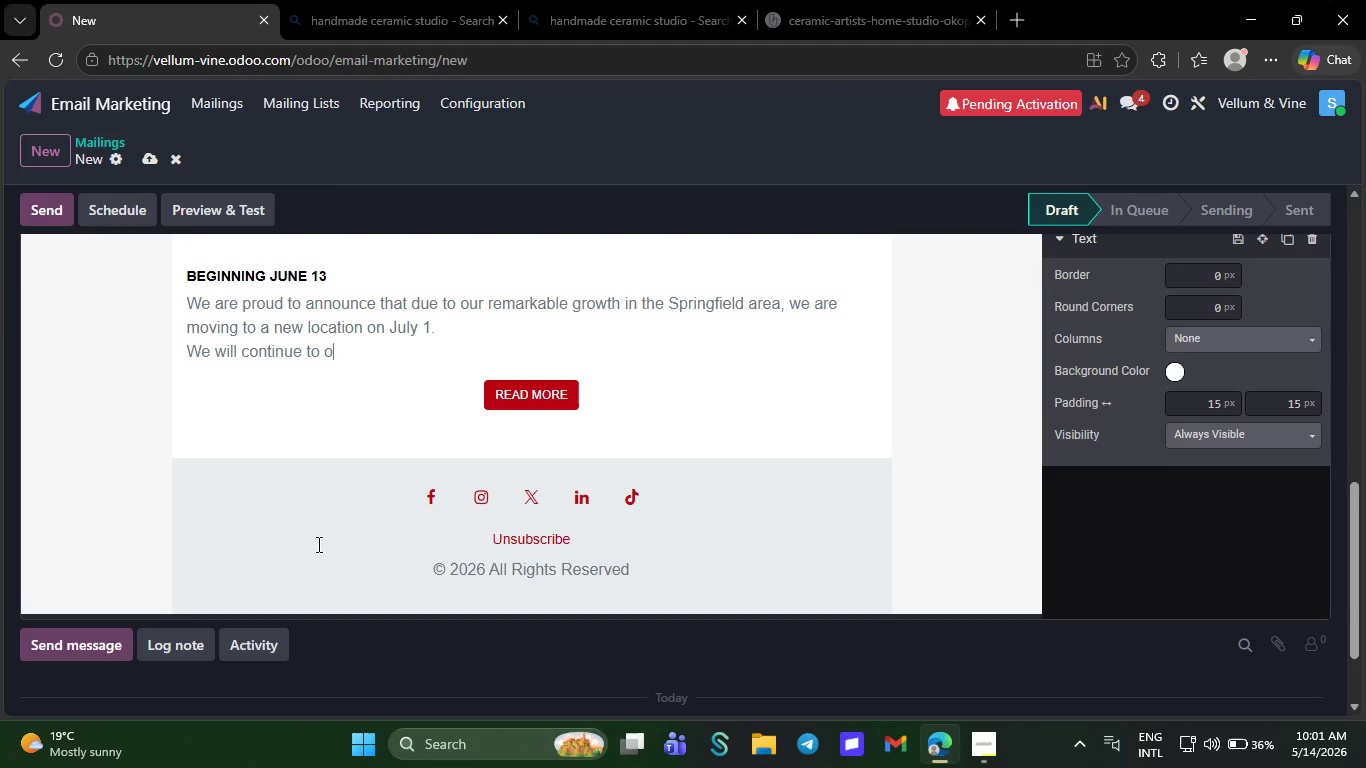 
key(Backspace)
 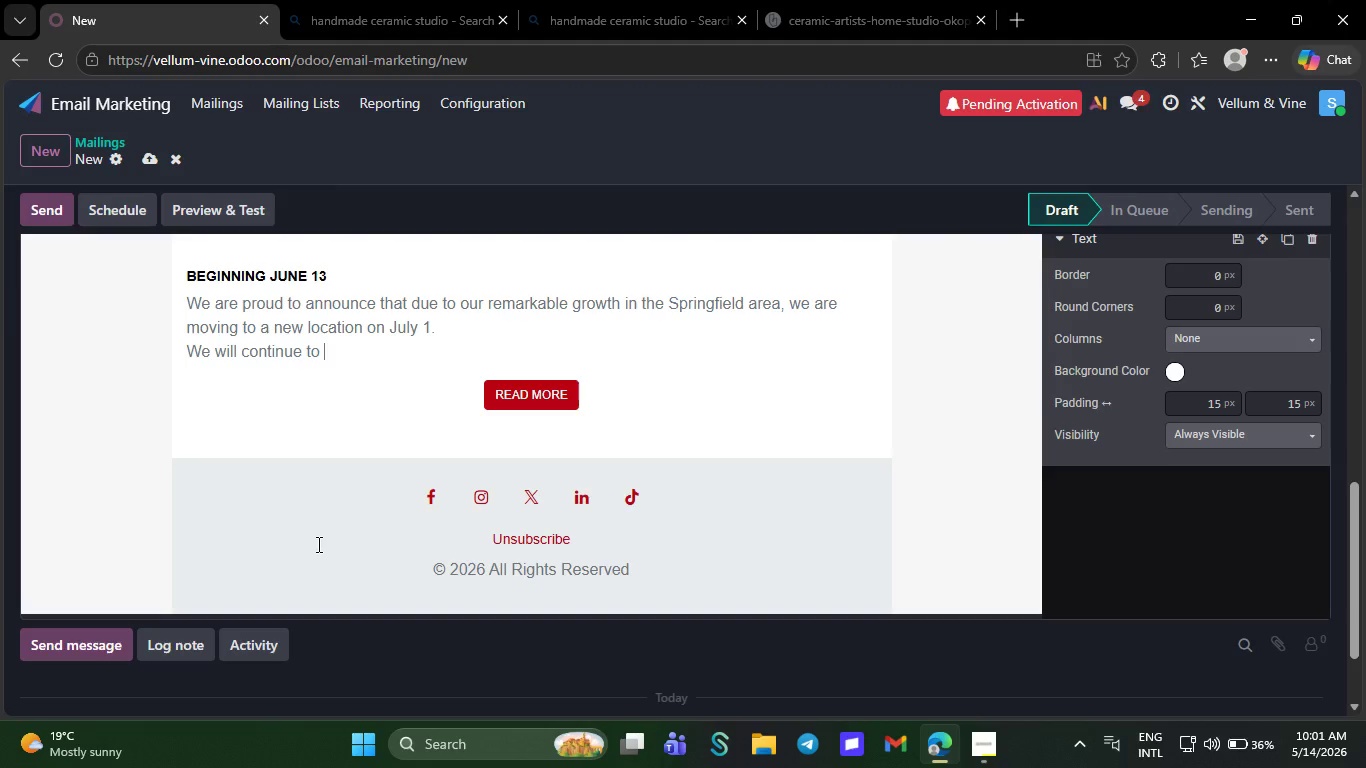 
key(Backspace)
 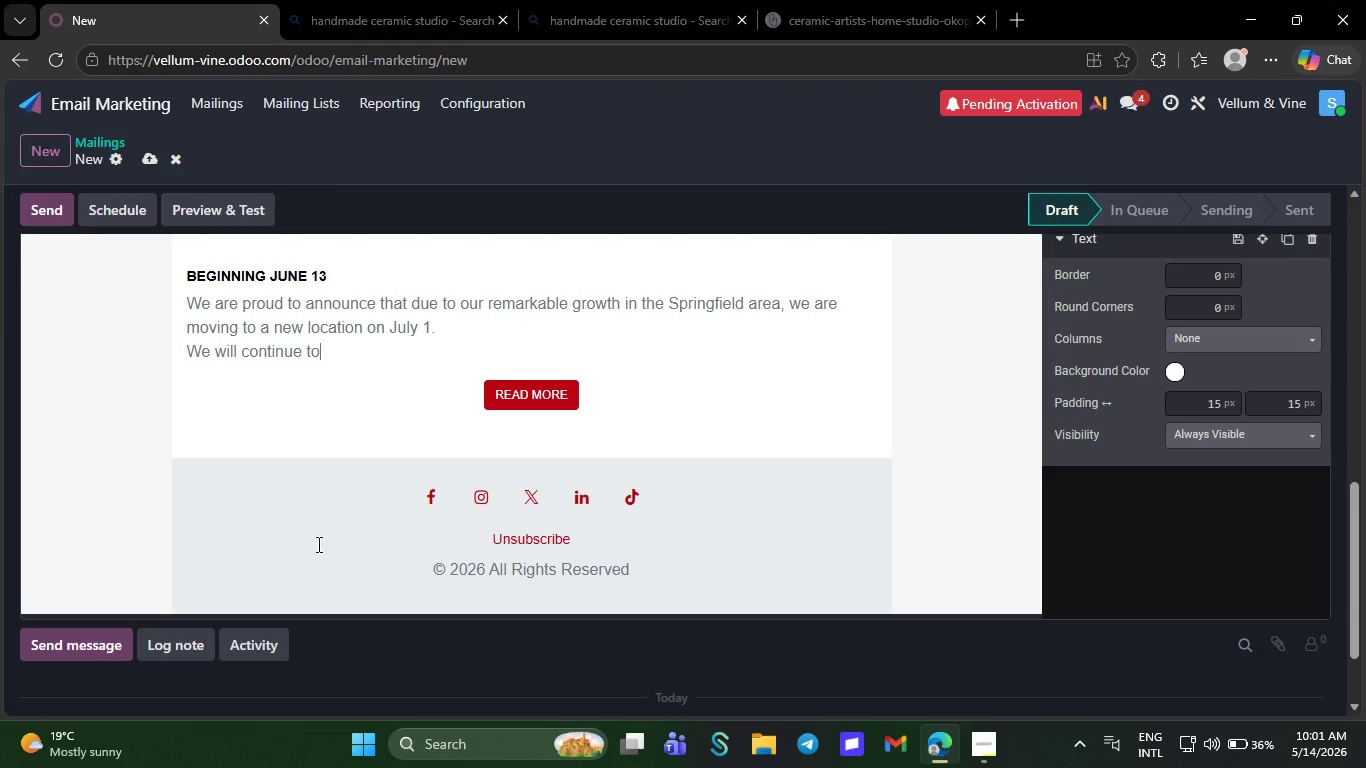 
key(Backspace)
 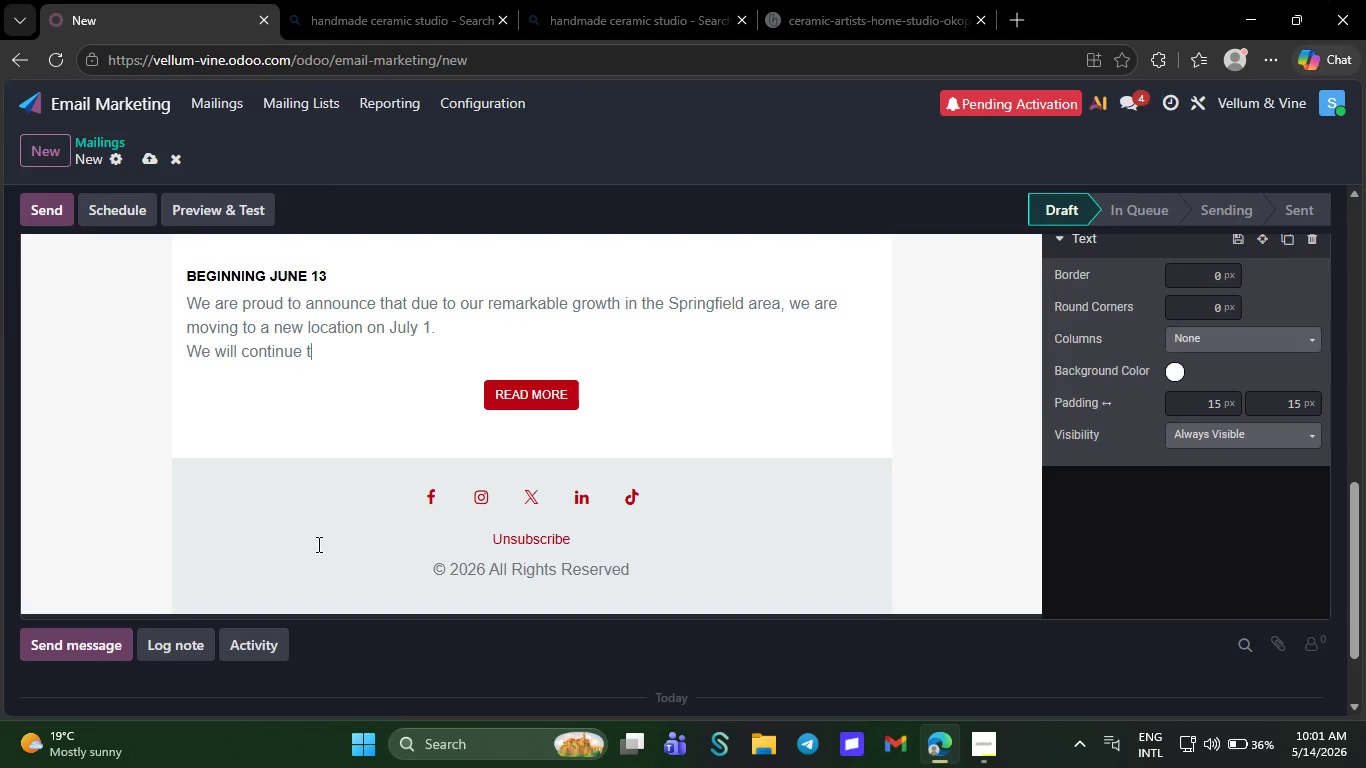 
wait(9.3)
 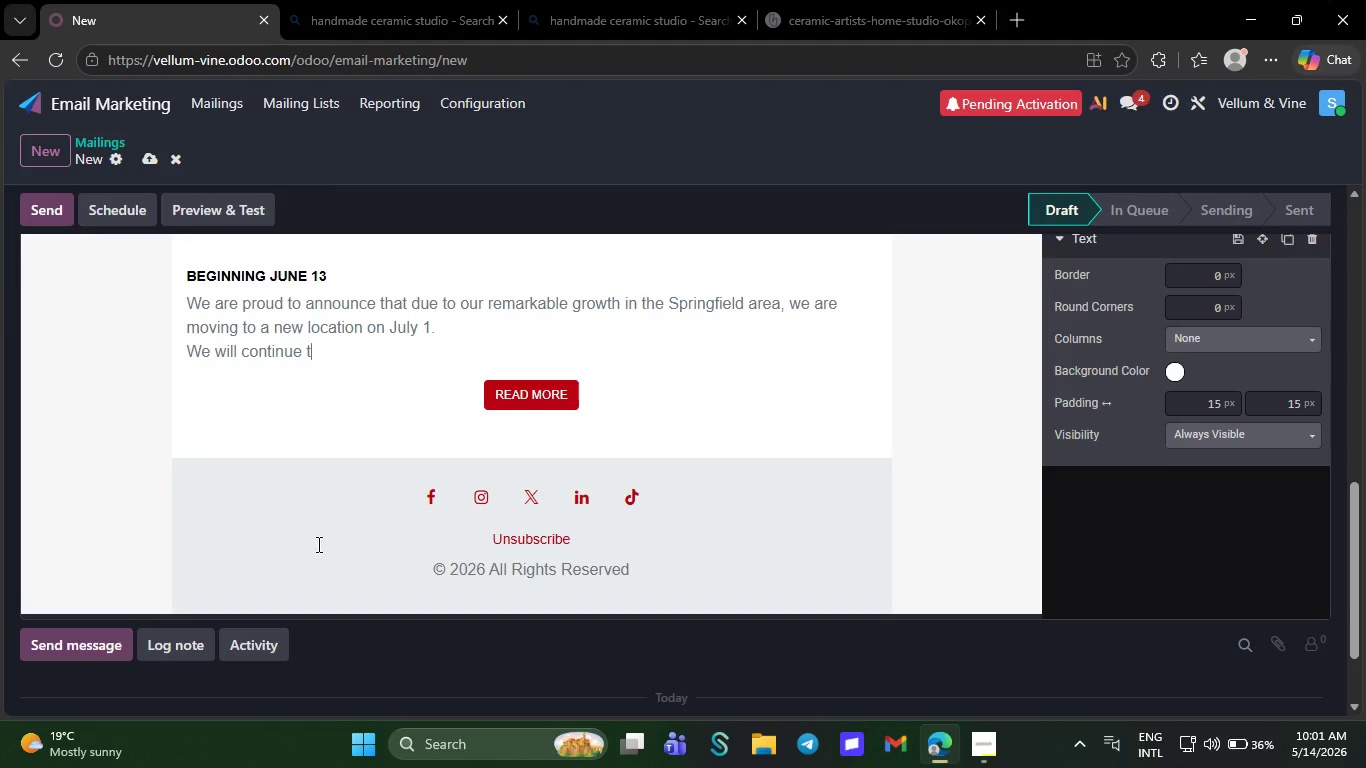 
key(Backspace)
 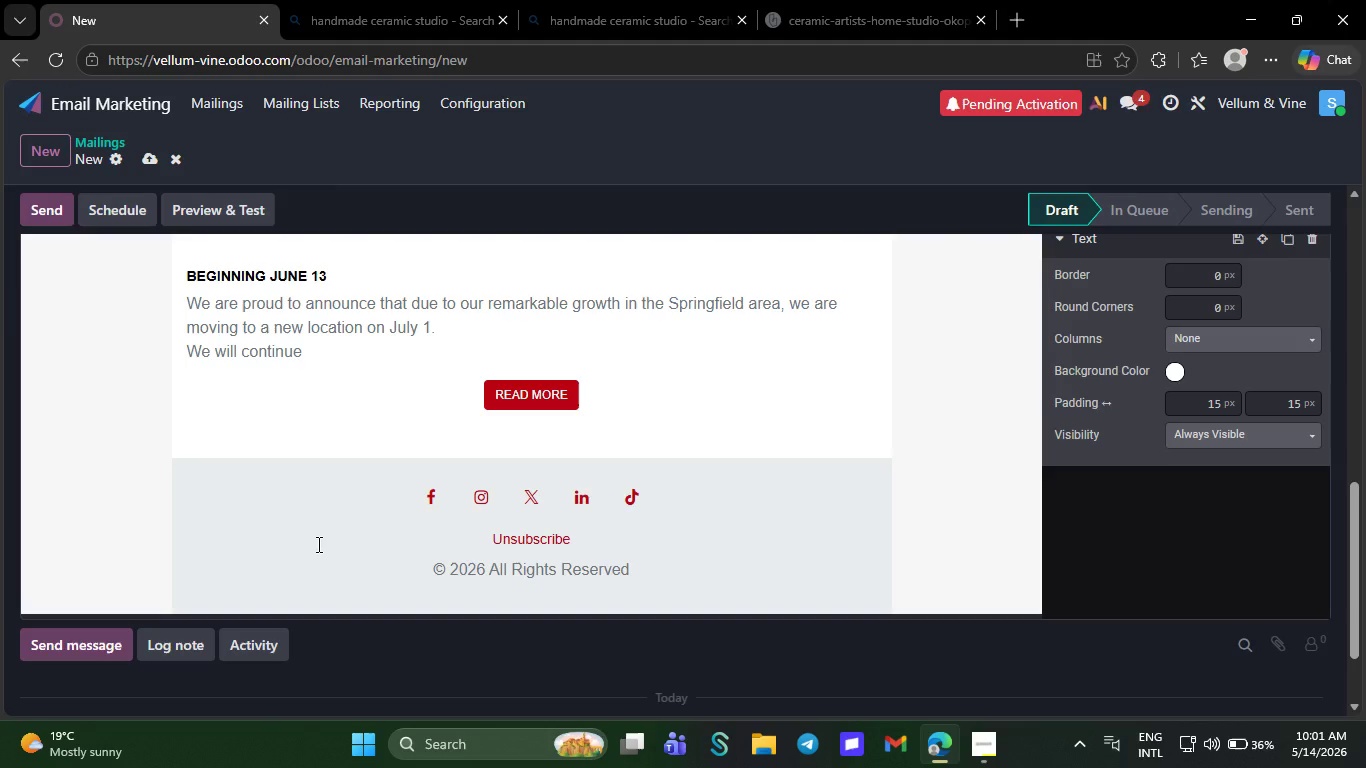 
key(Backspace)
 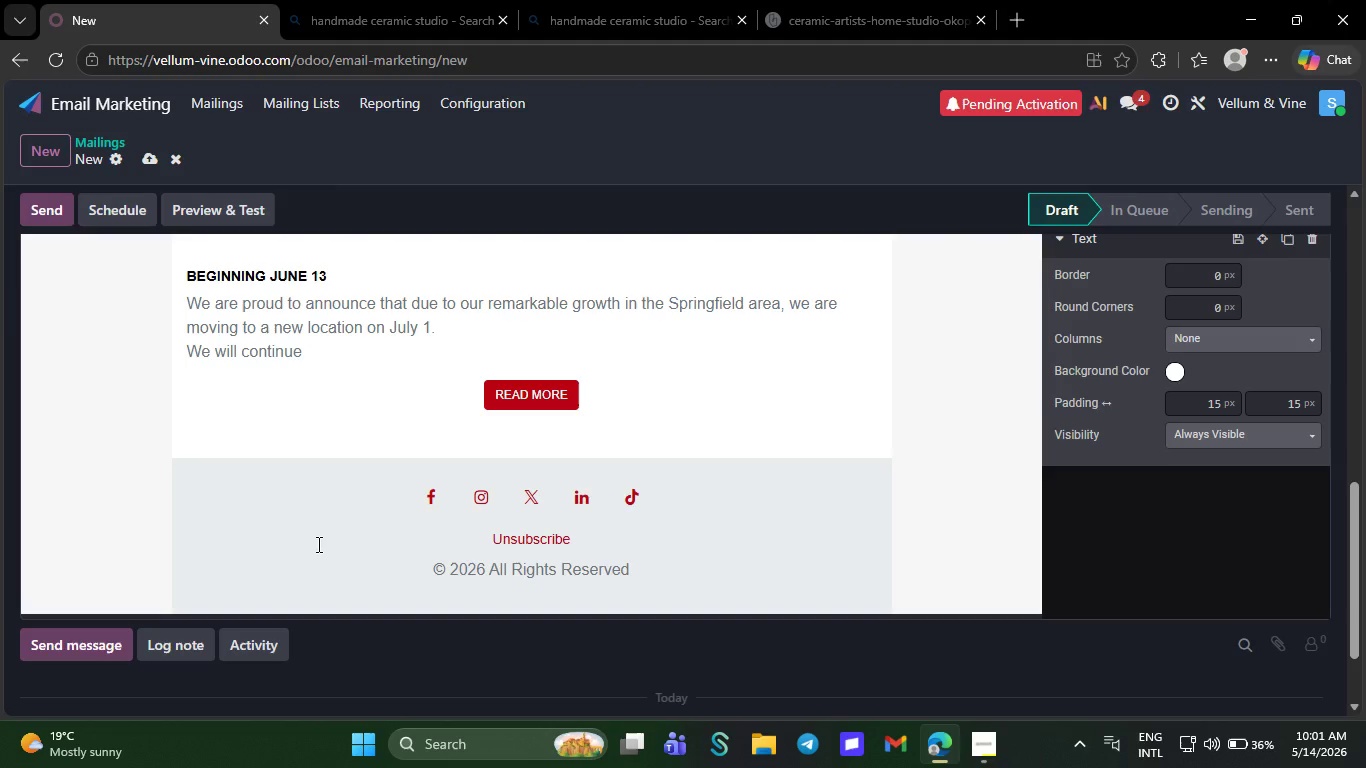 
wait(5.09)
 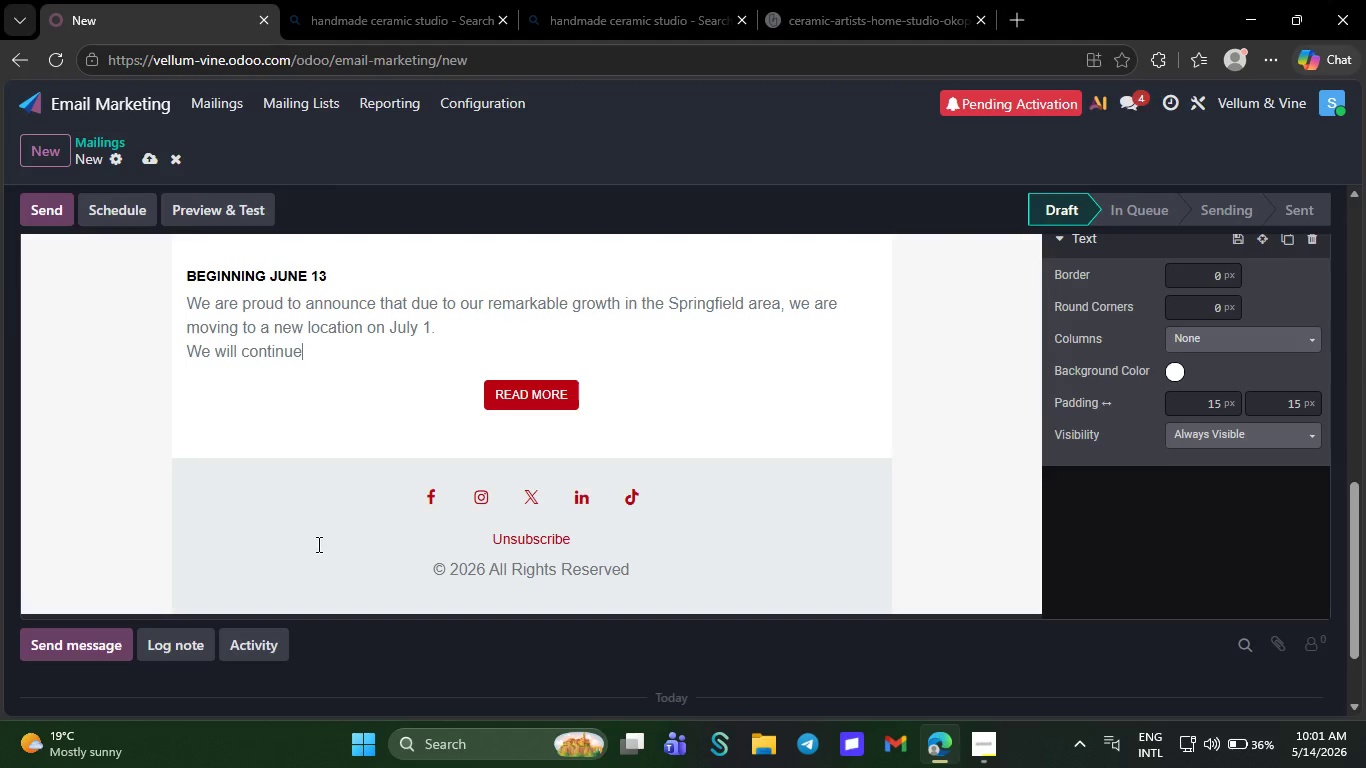 
key(Backspace)
 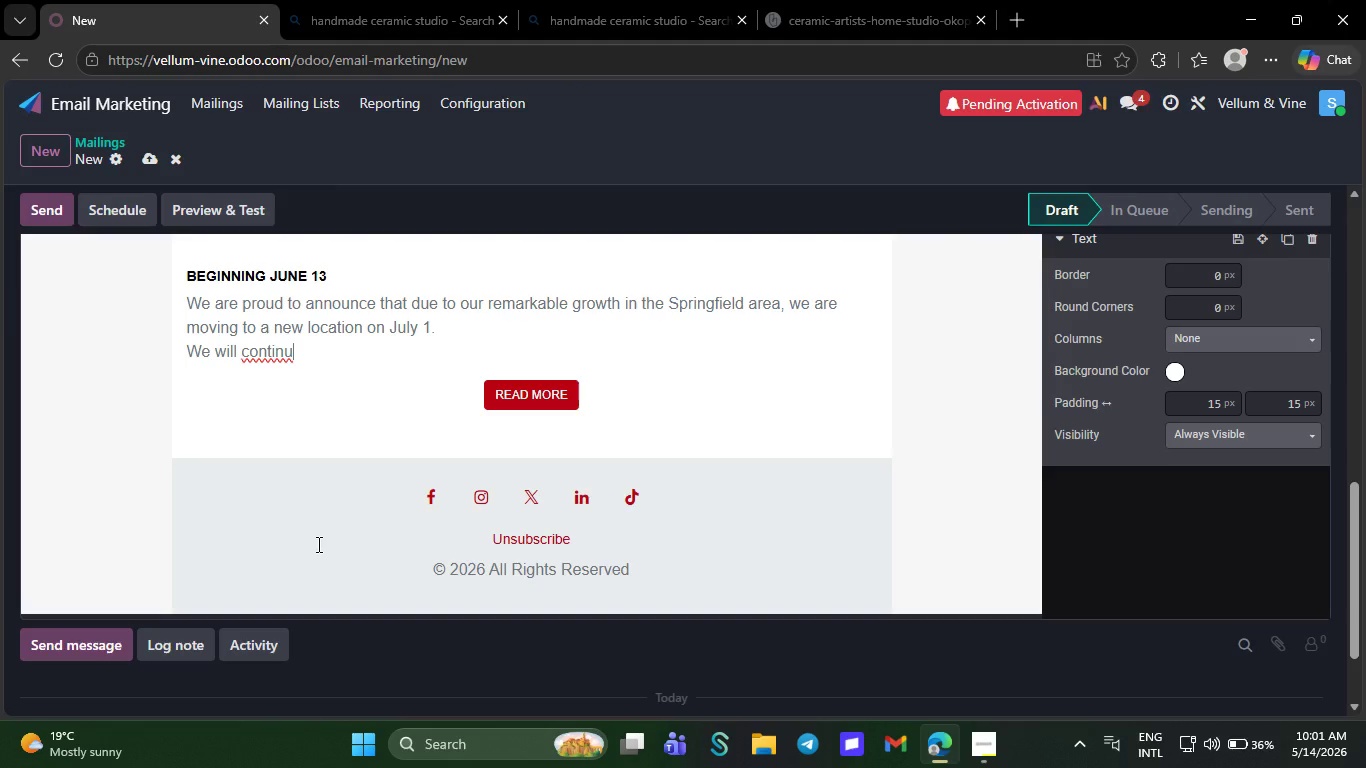 
wait(5.55)
 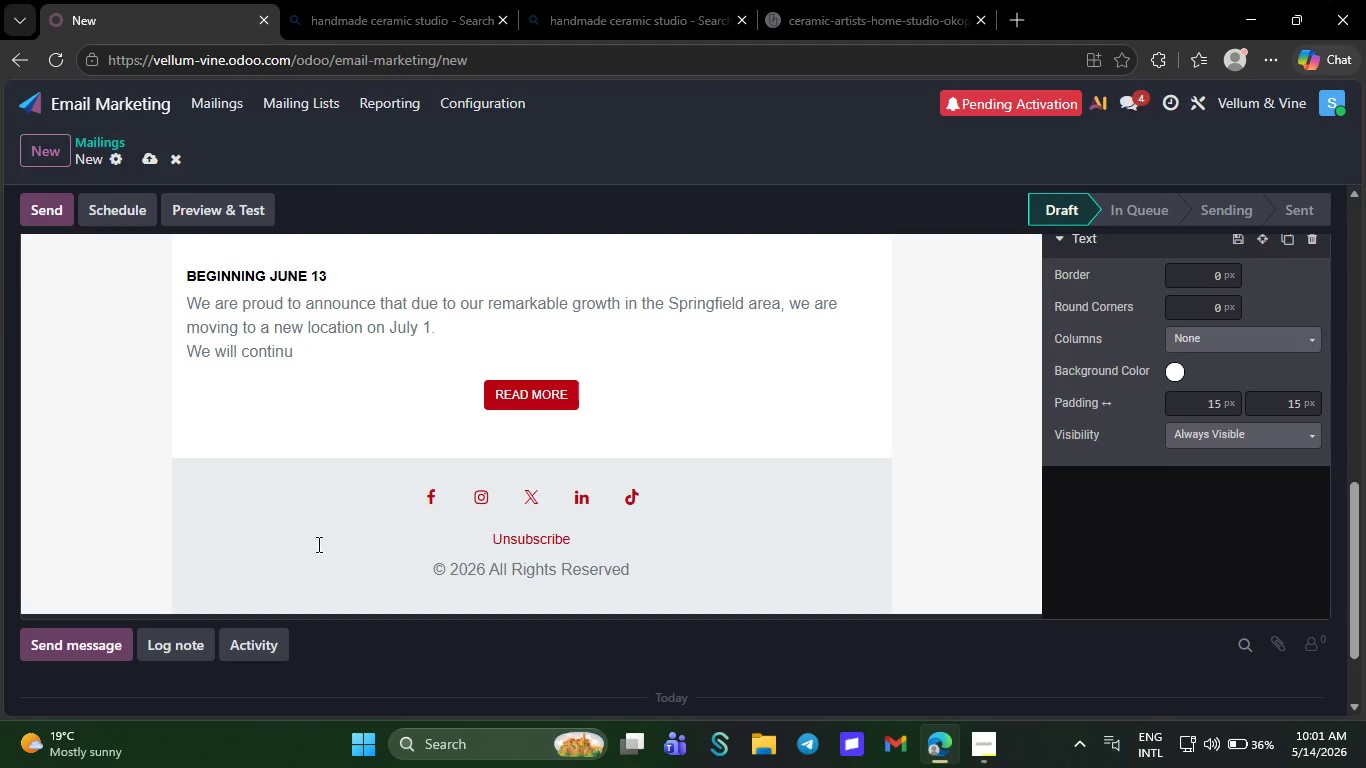 
key(Backspace)
 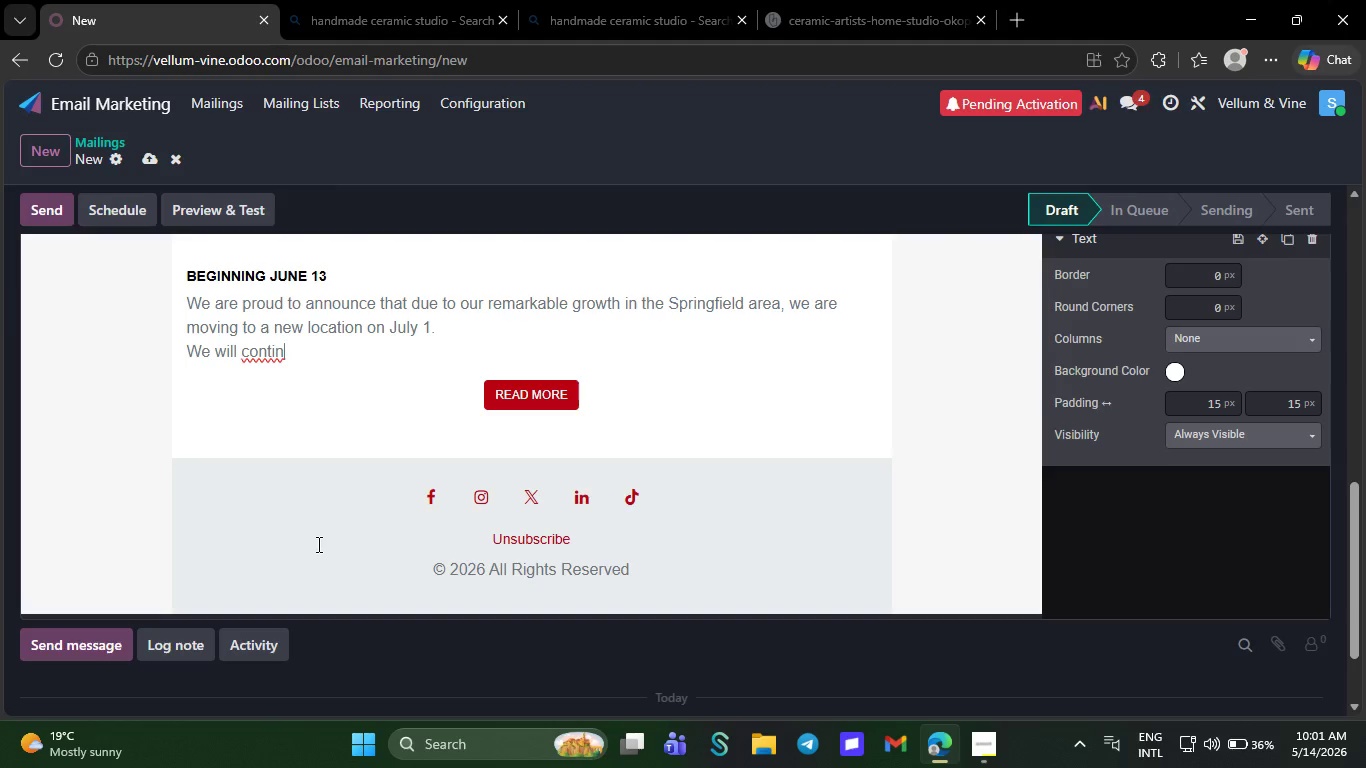 
key(Backspace)
 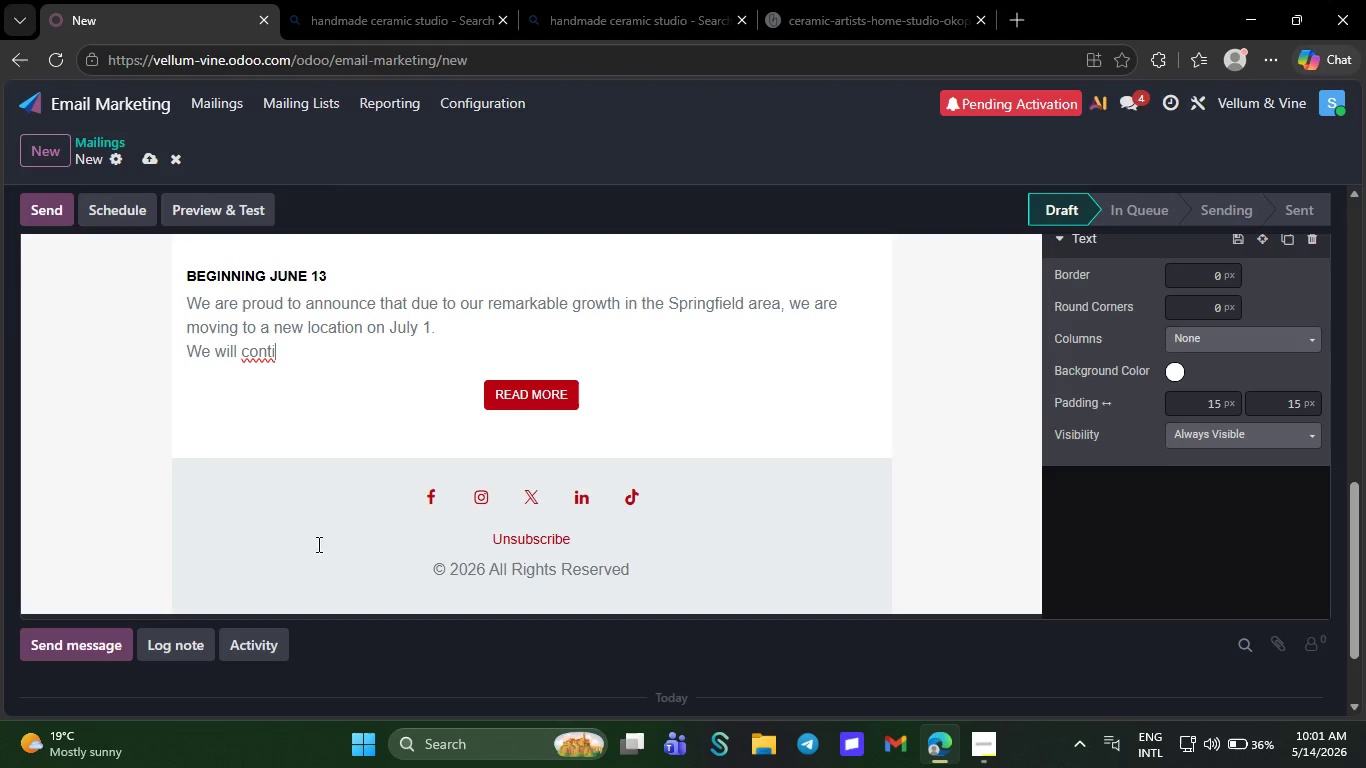 
key(Backspace)
 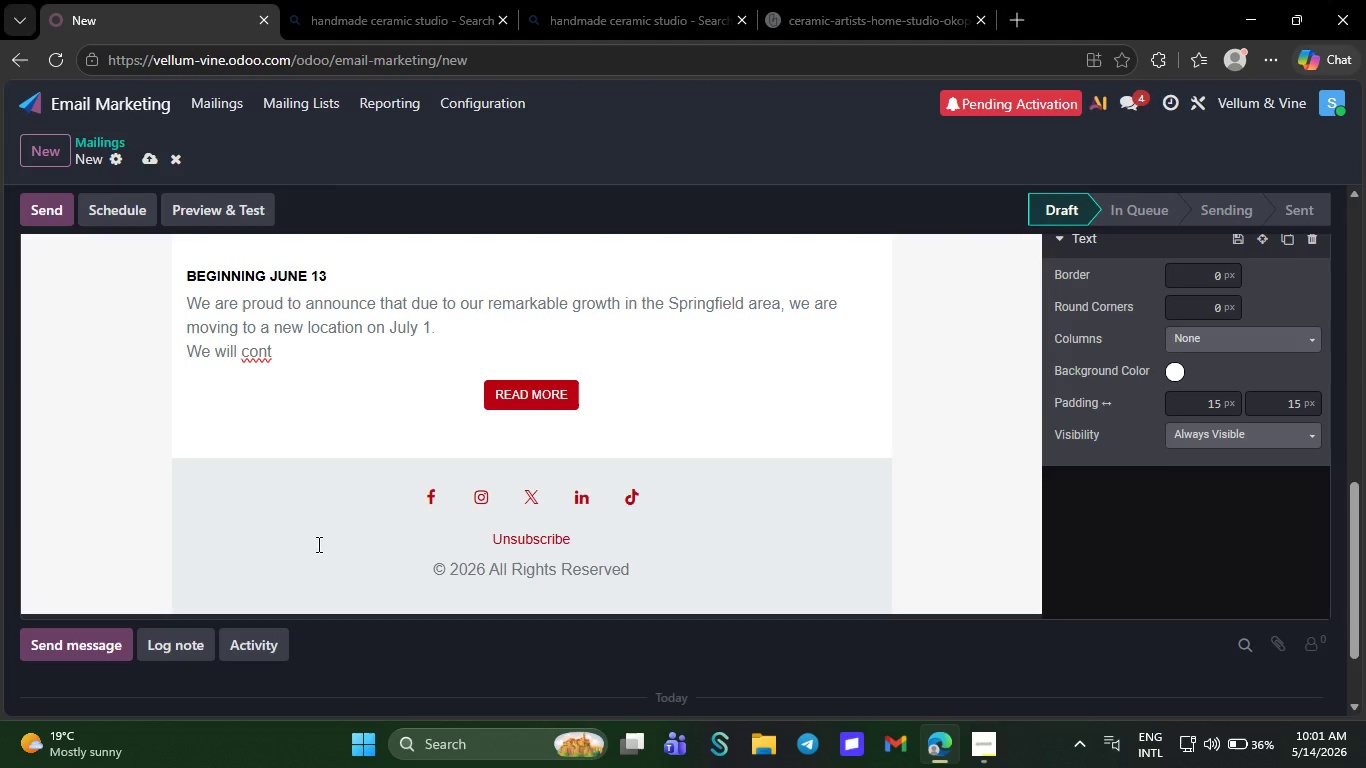 
key(Backspace)
 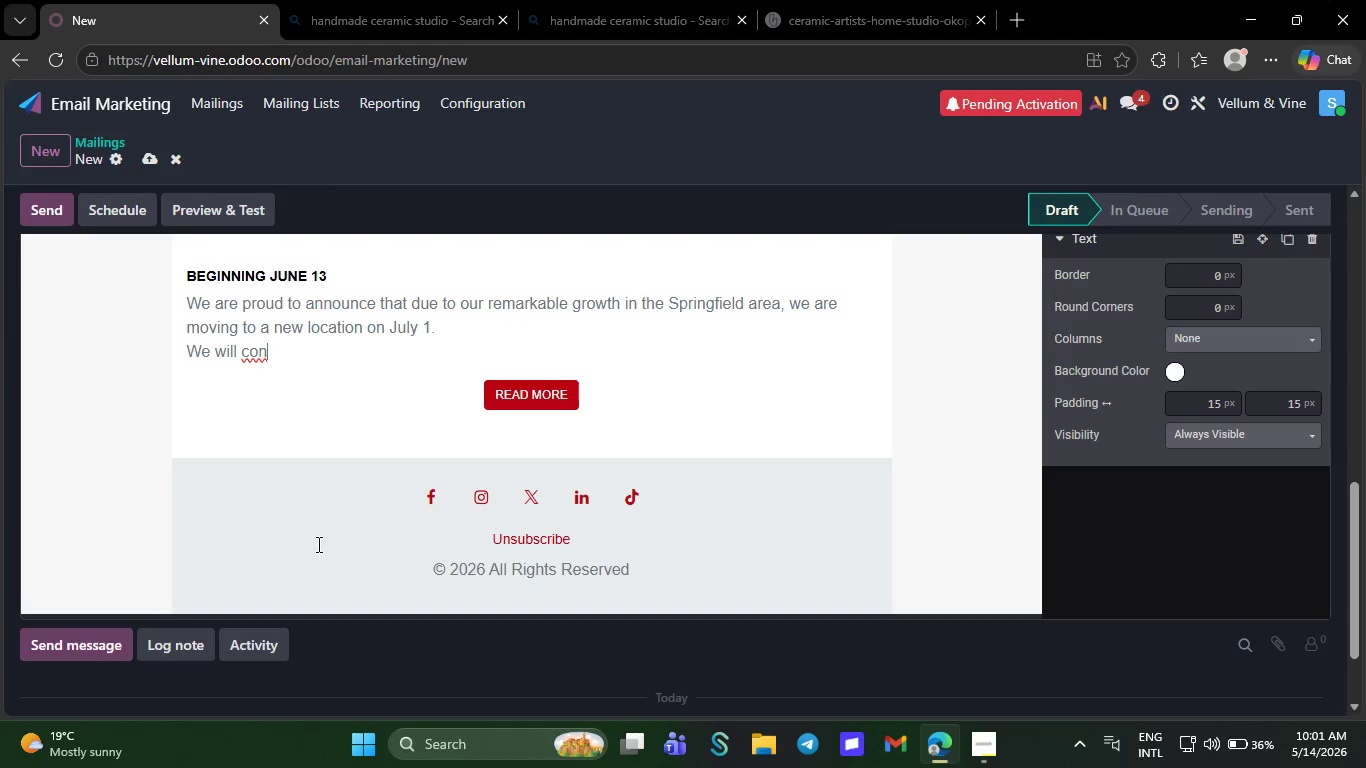 
key(Backspace)
 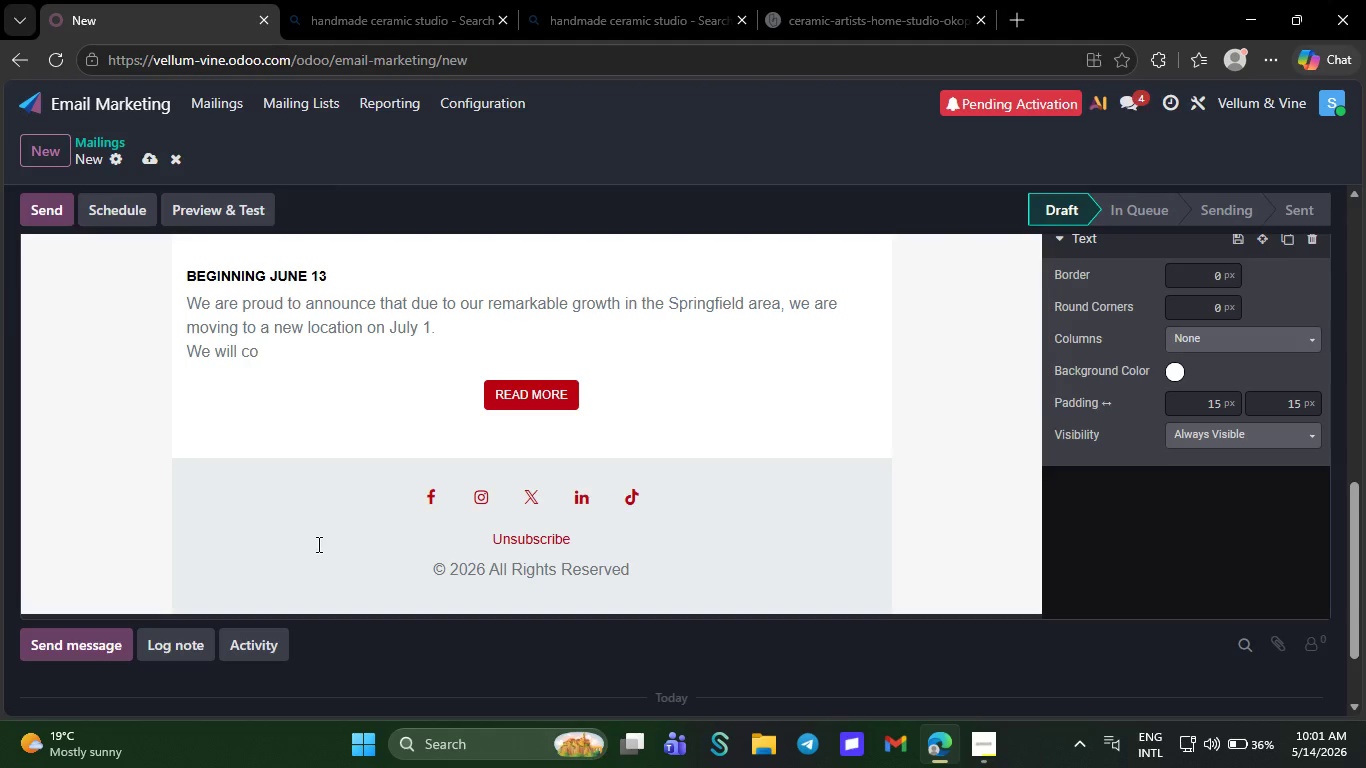 
wait(9.53)
 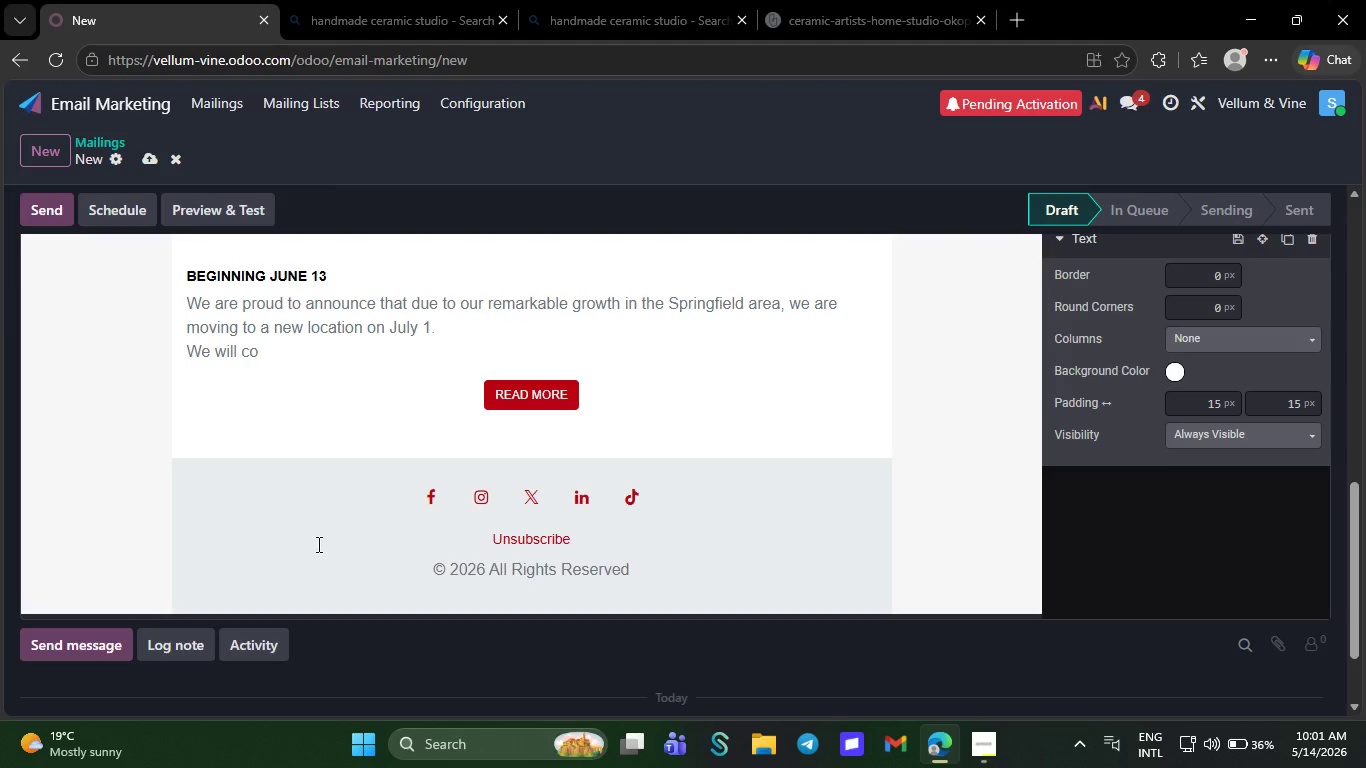 
key(Backspace)
 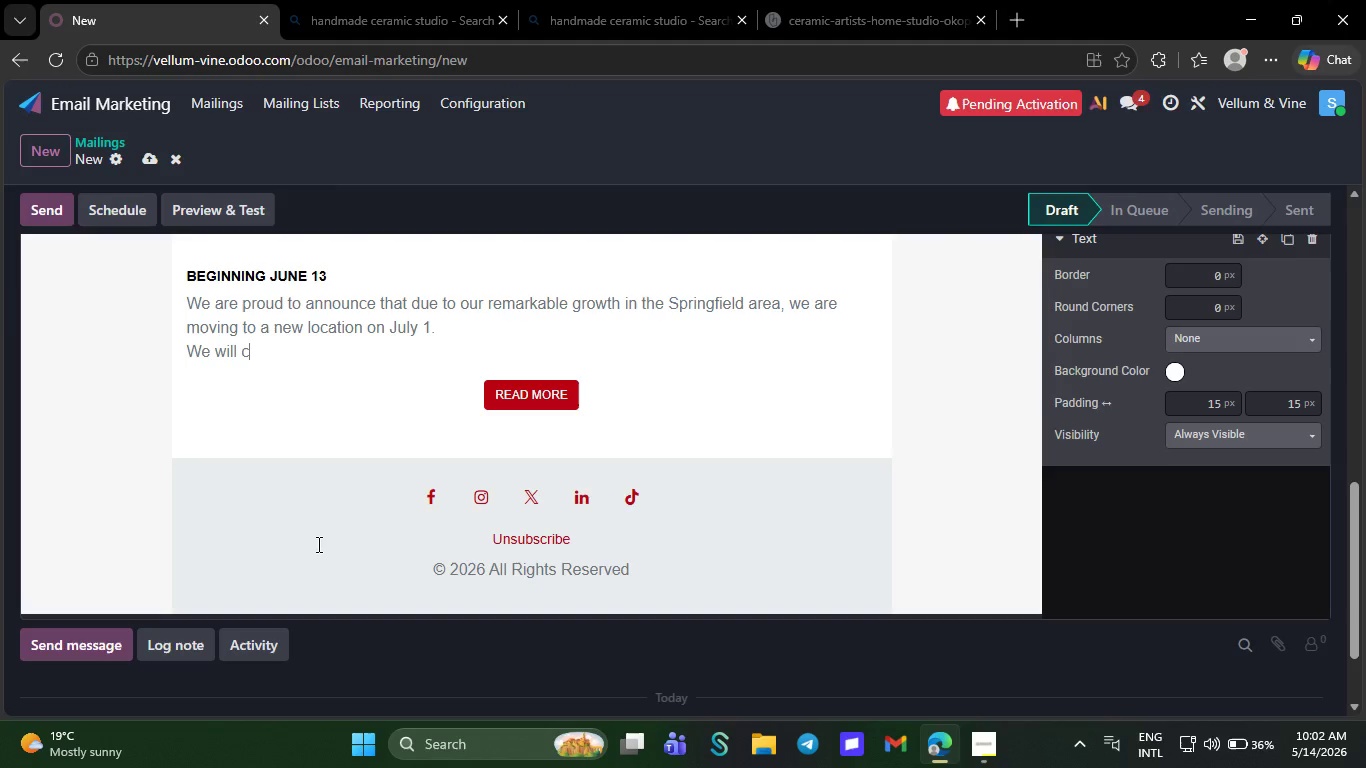 
key(Backspace)
 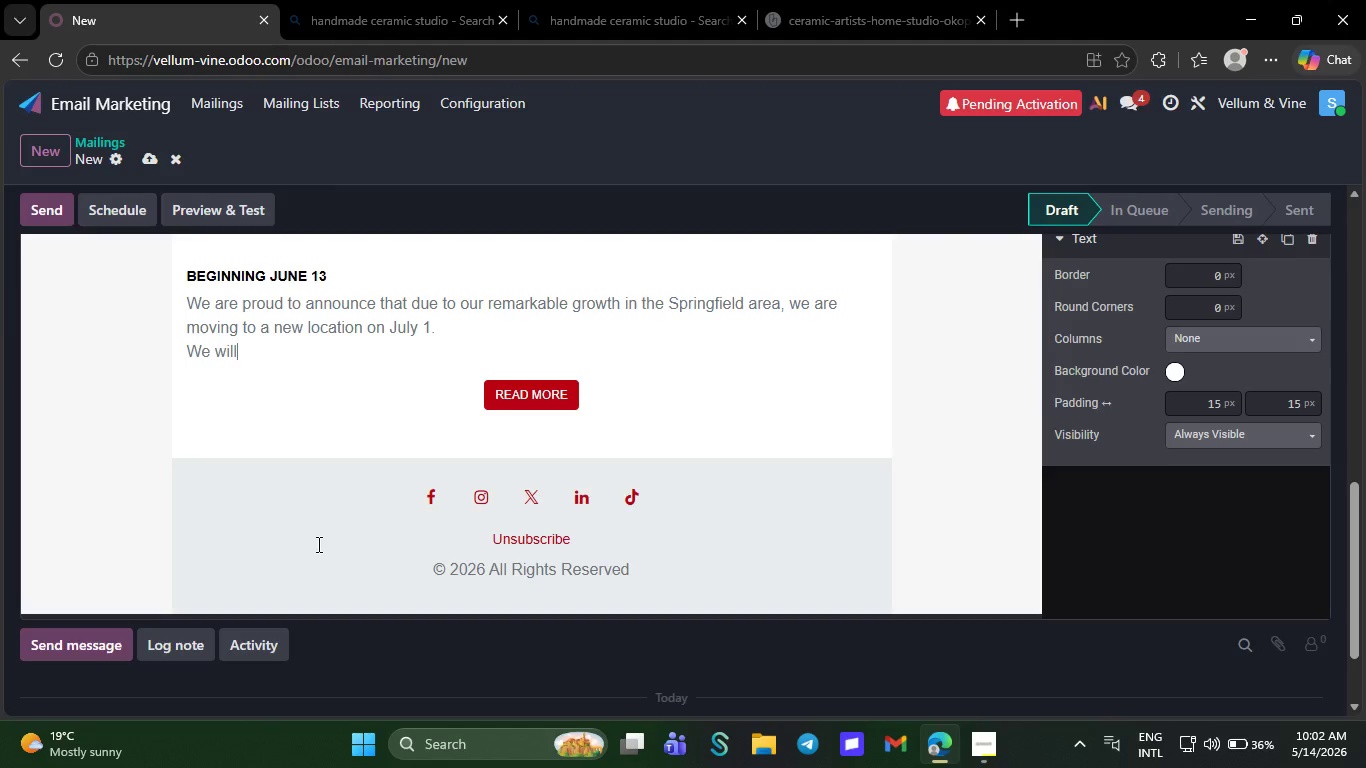 
key(Backspace)
 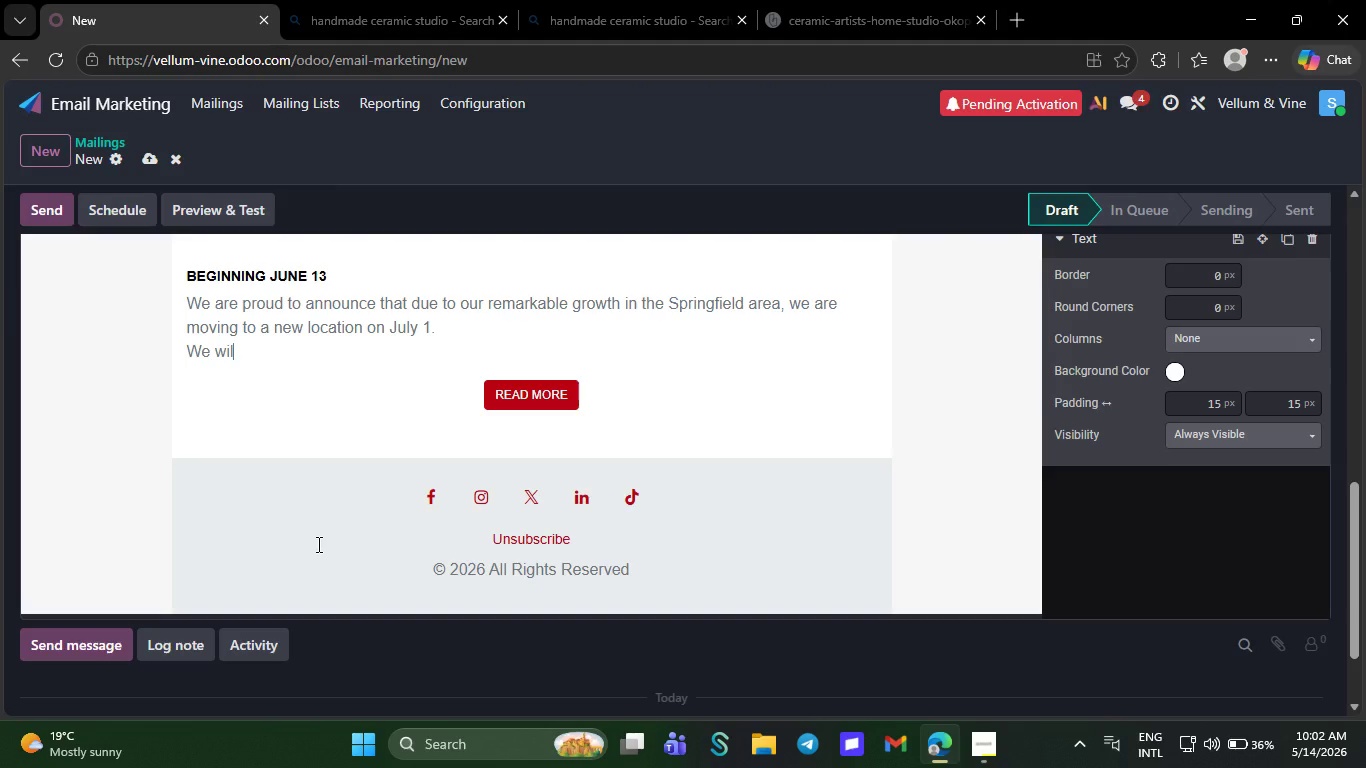 
key(Backspace)
 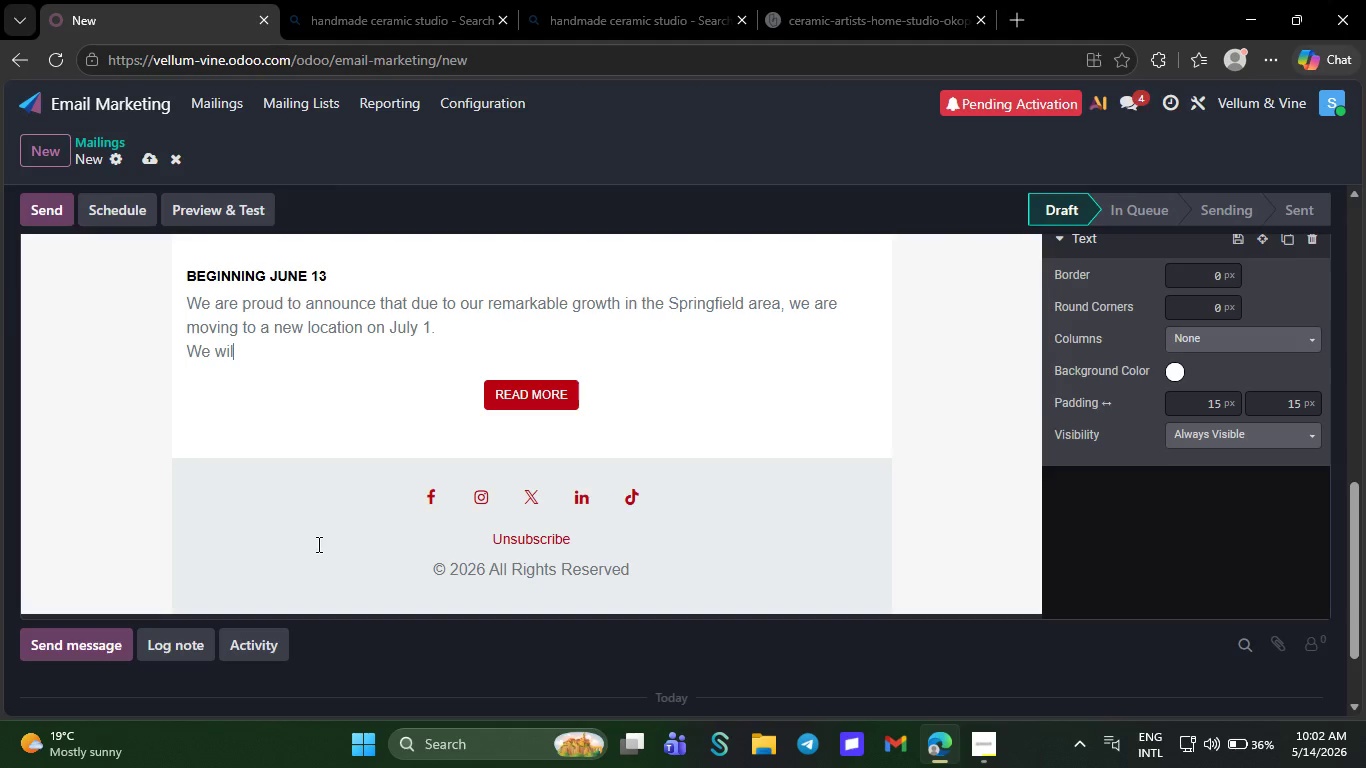 
key(Backspace)
 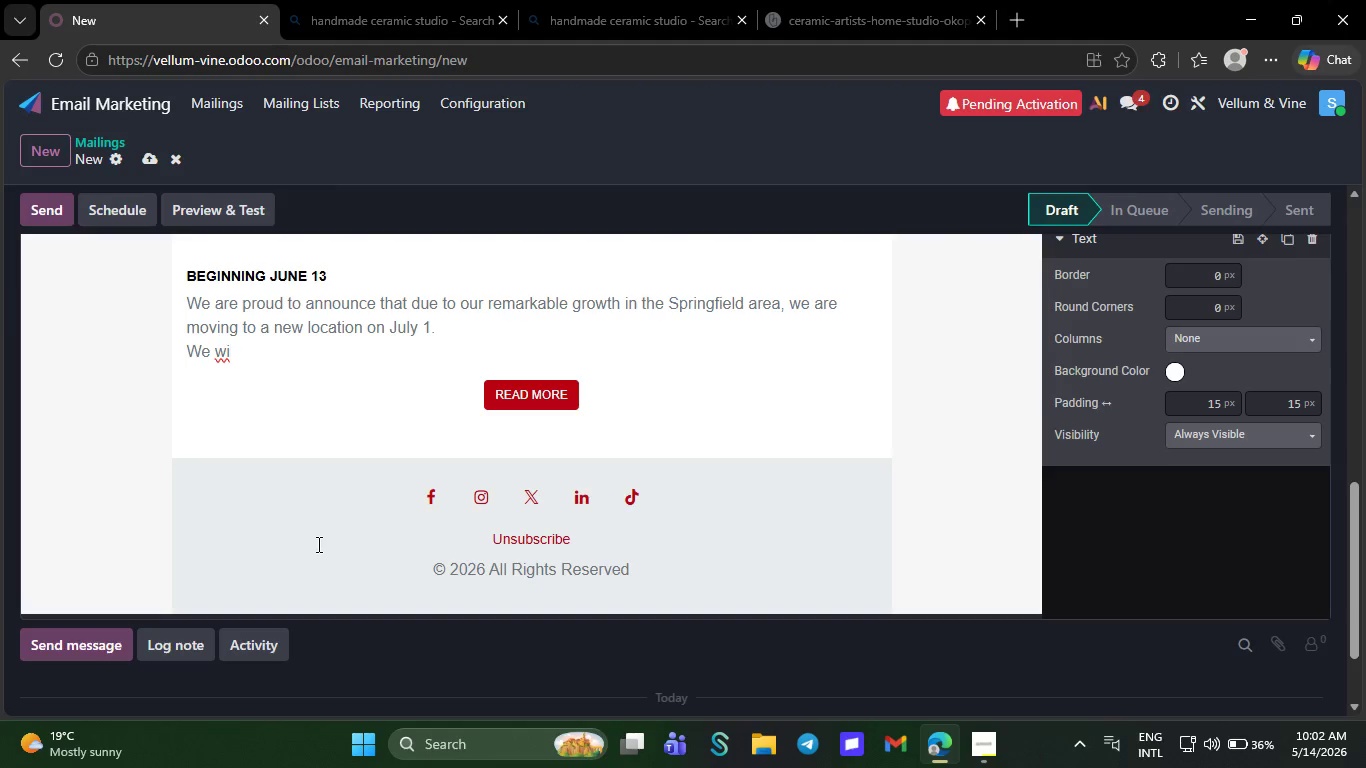 
key(Backspace)
 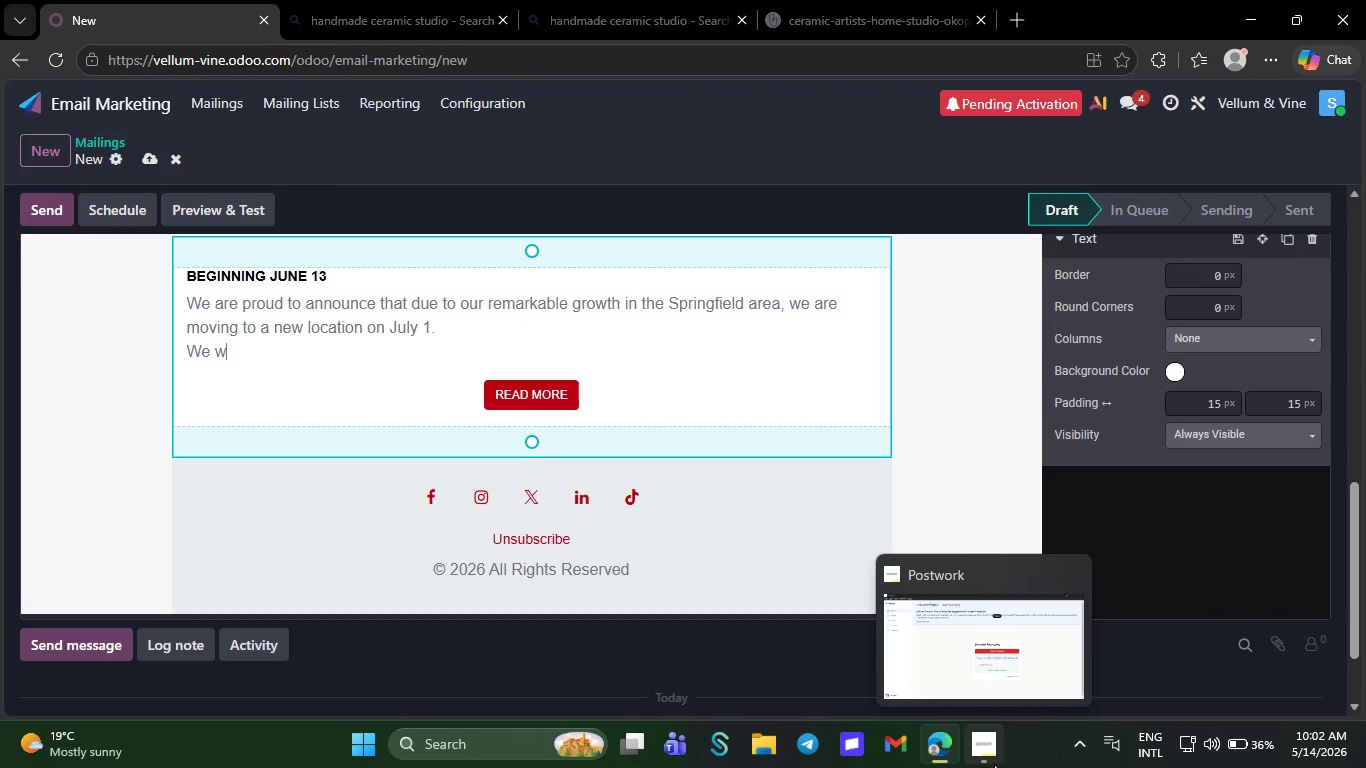 
left_click([983, 747])